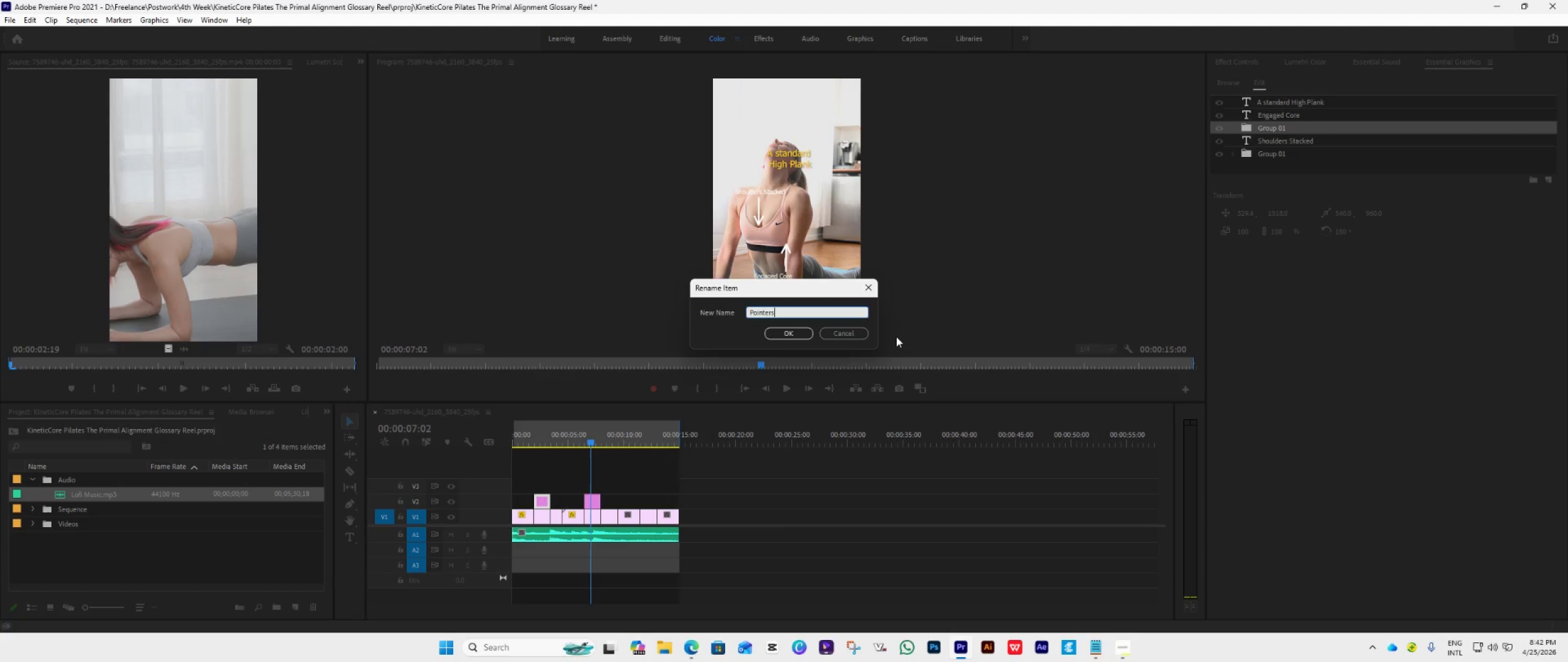 
key(Space)
 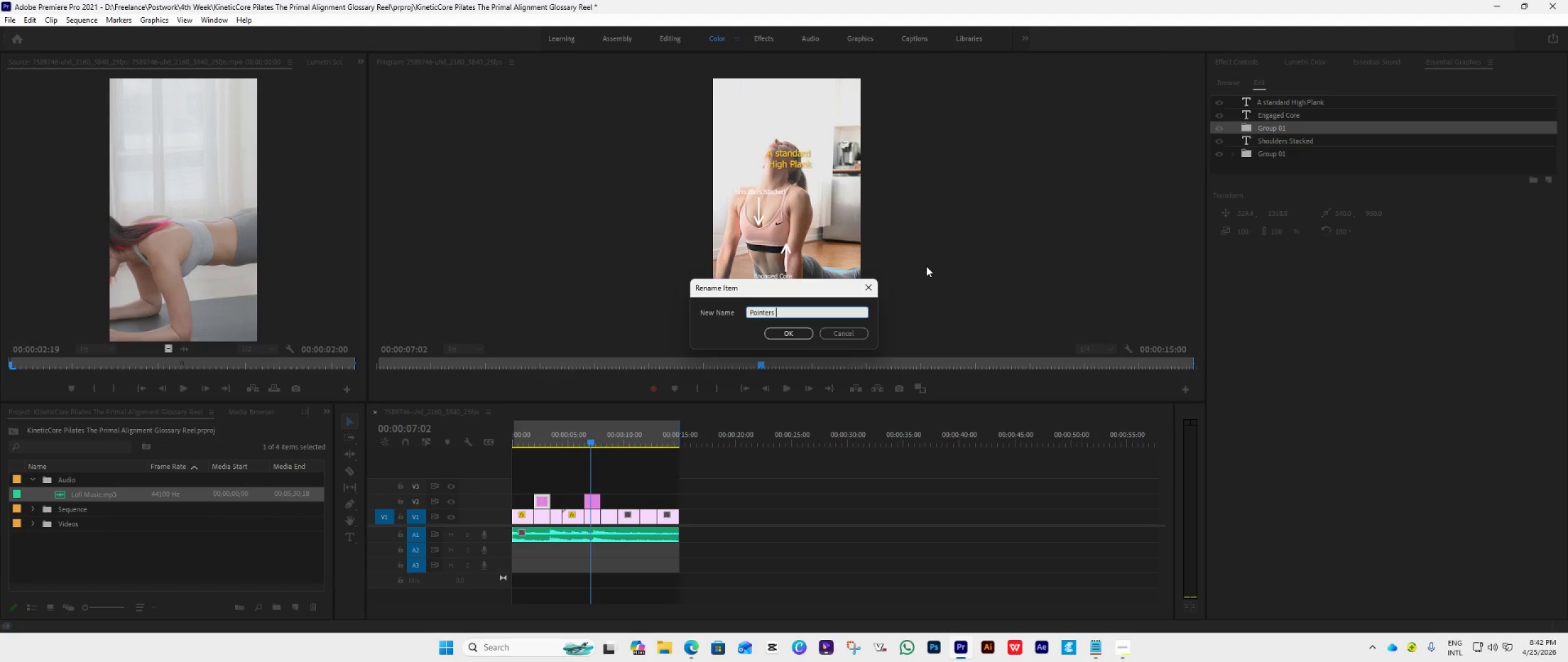 
key(1)
 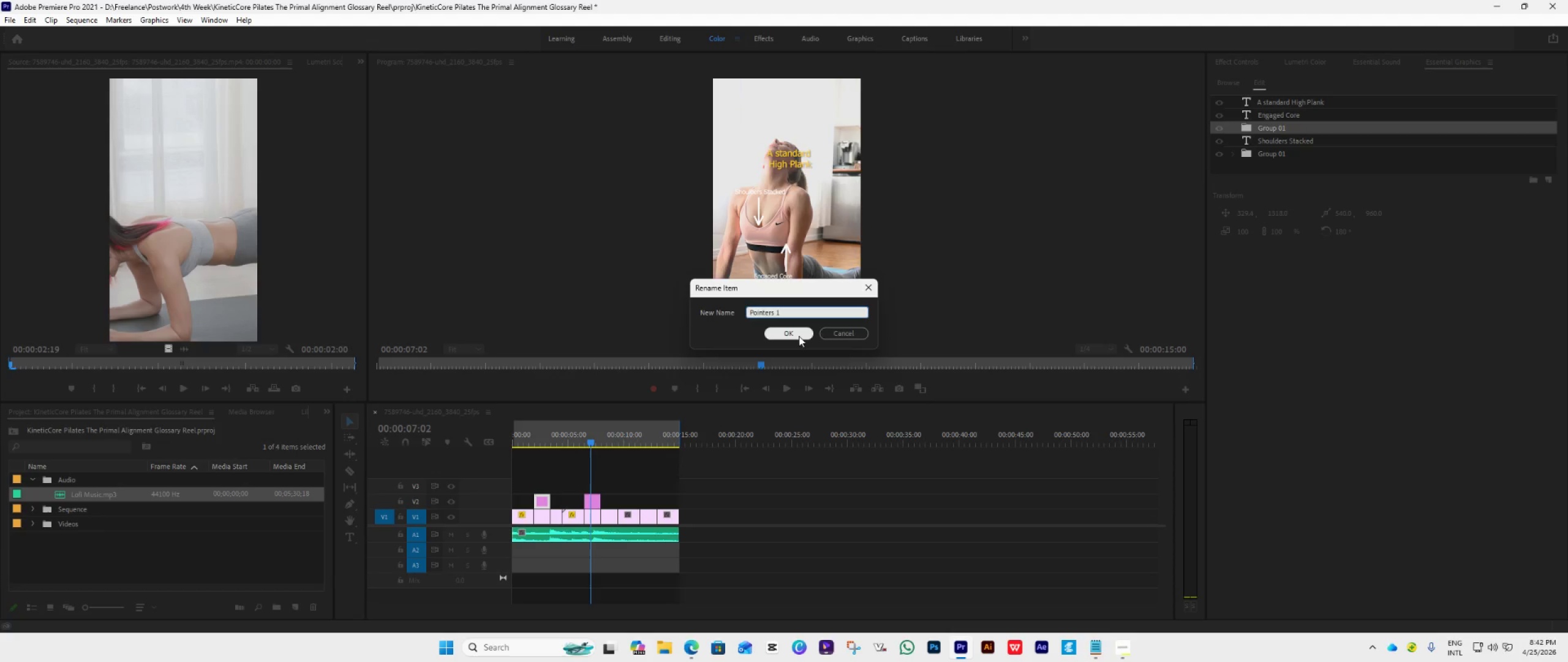 
left_click([799, 336])
 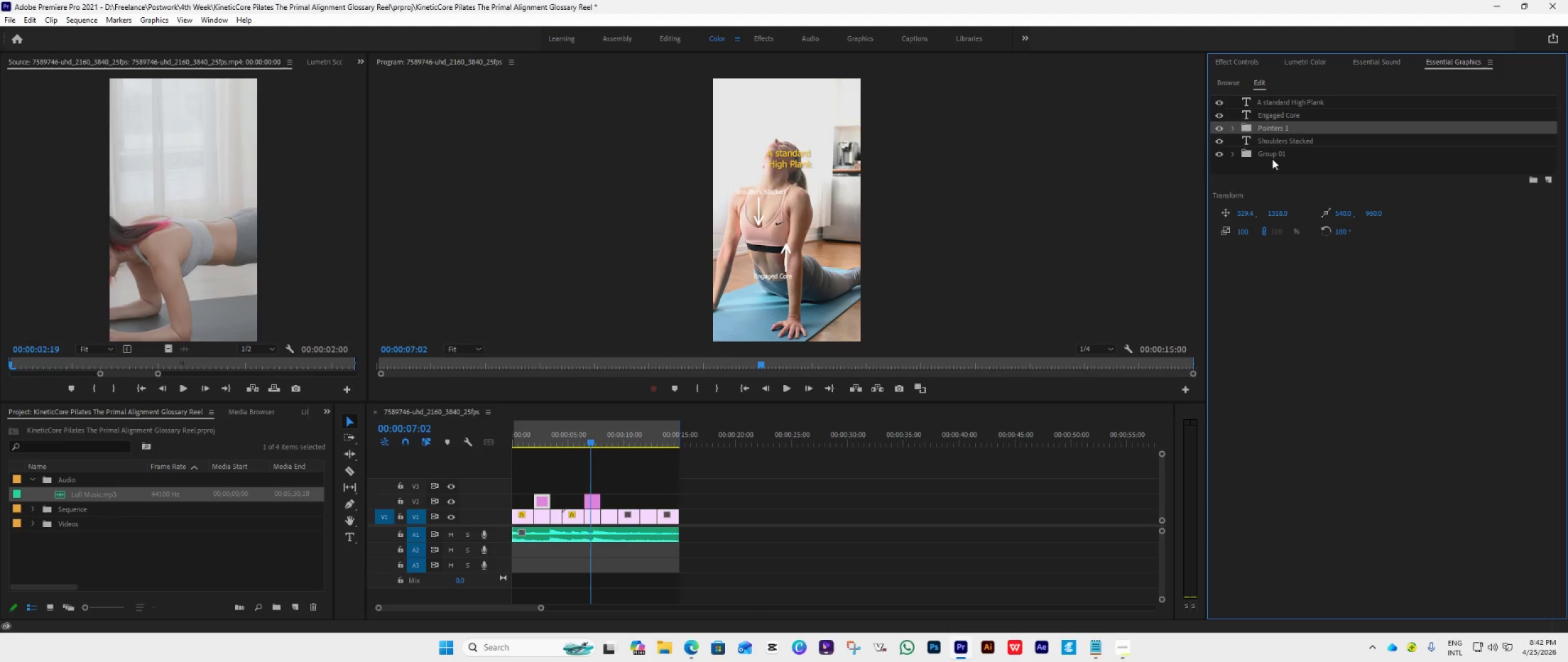 
right_click([1272, 158])
 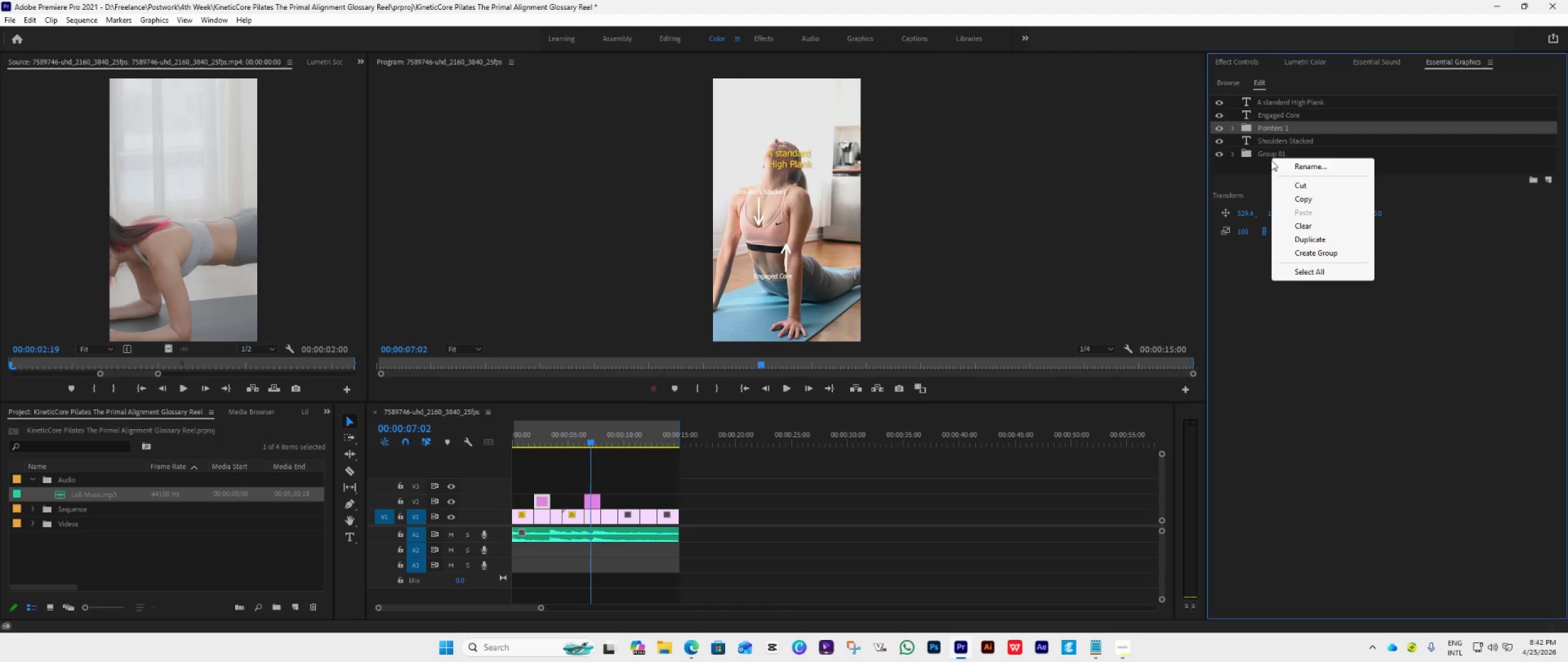 
wait(6.3)
 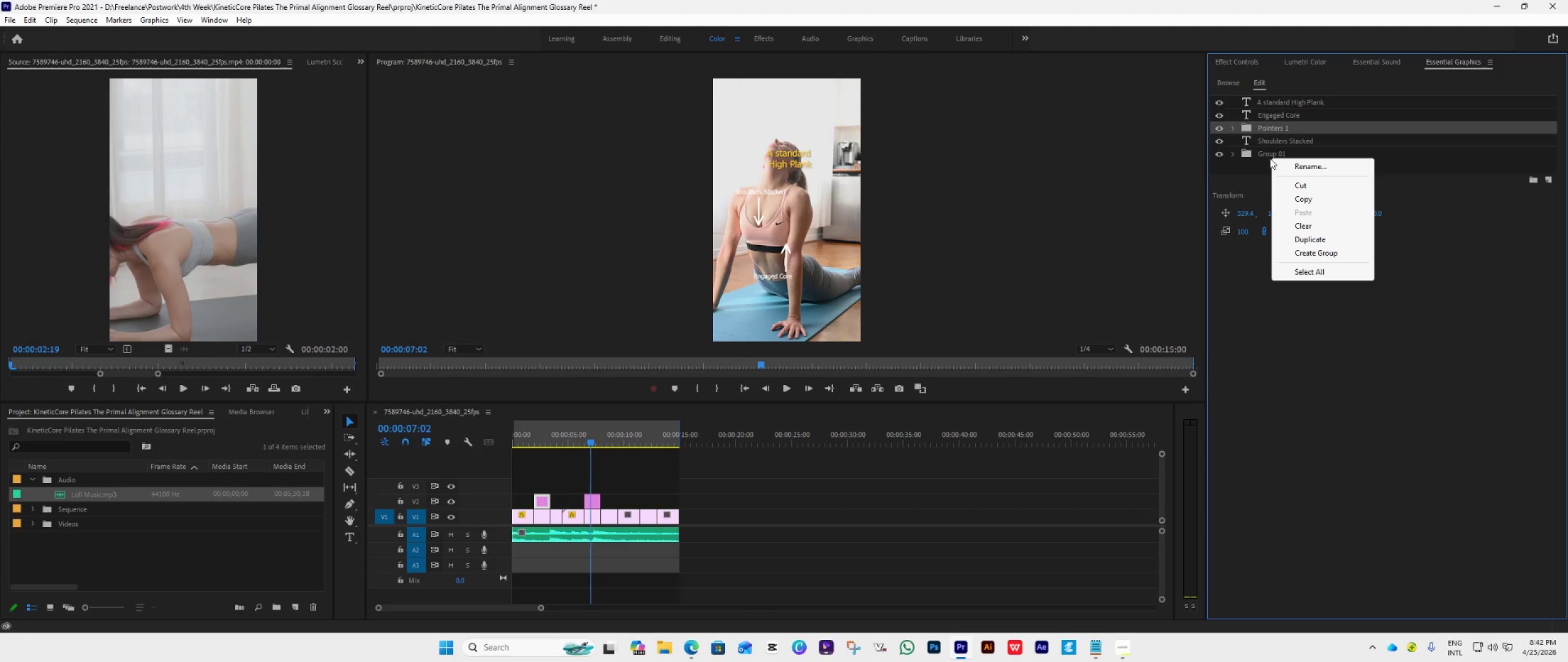 
double_click([1309, 168])
 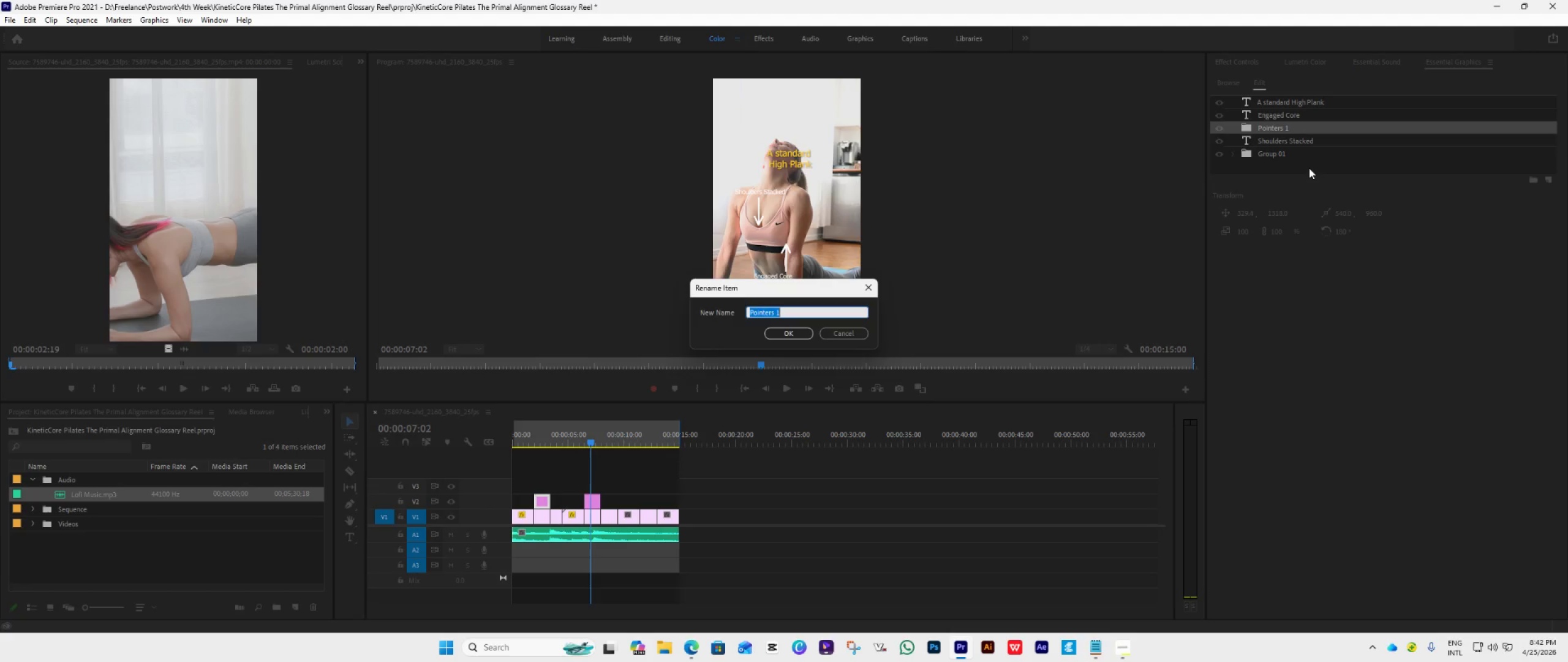 
key(ArrowRight)
 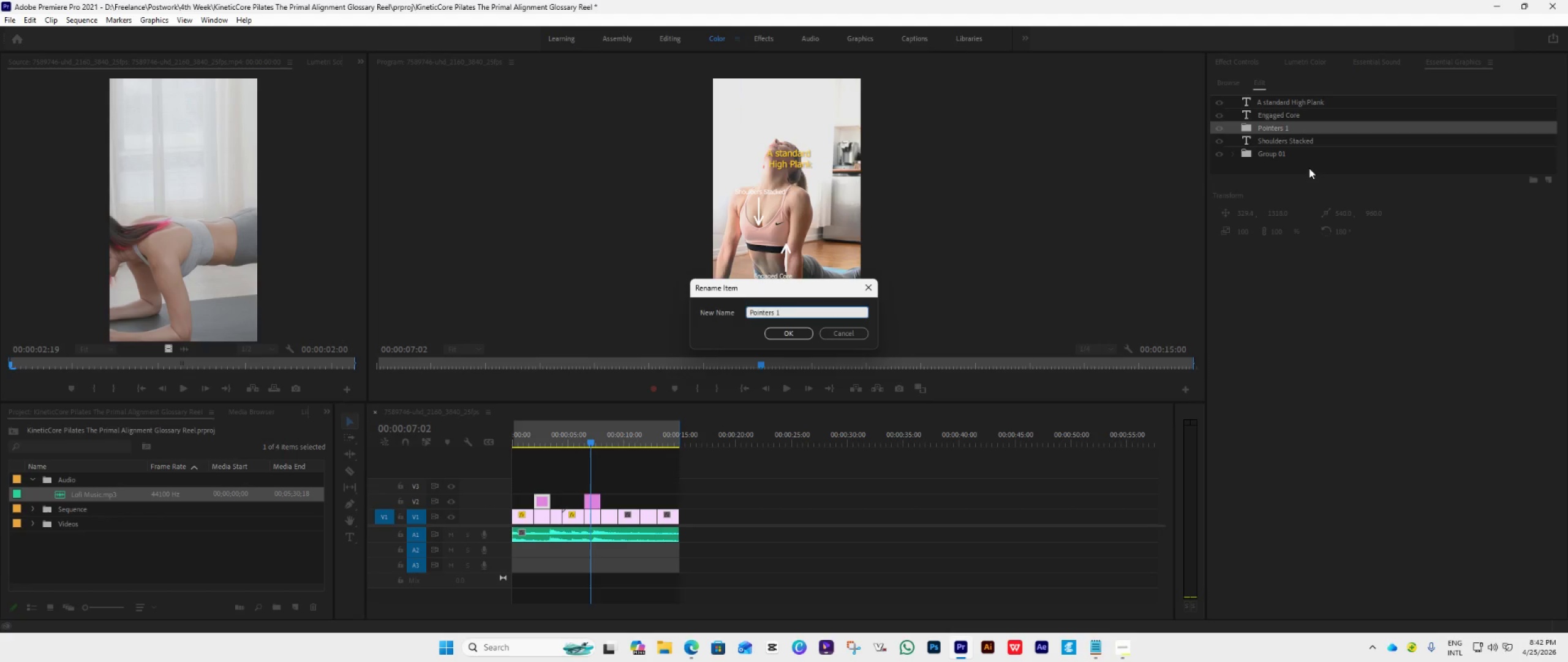 
key(Backspace)
 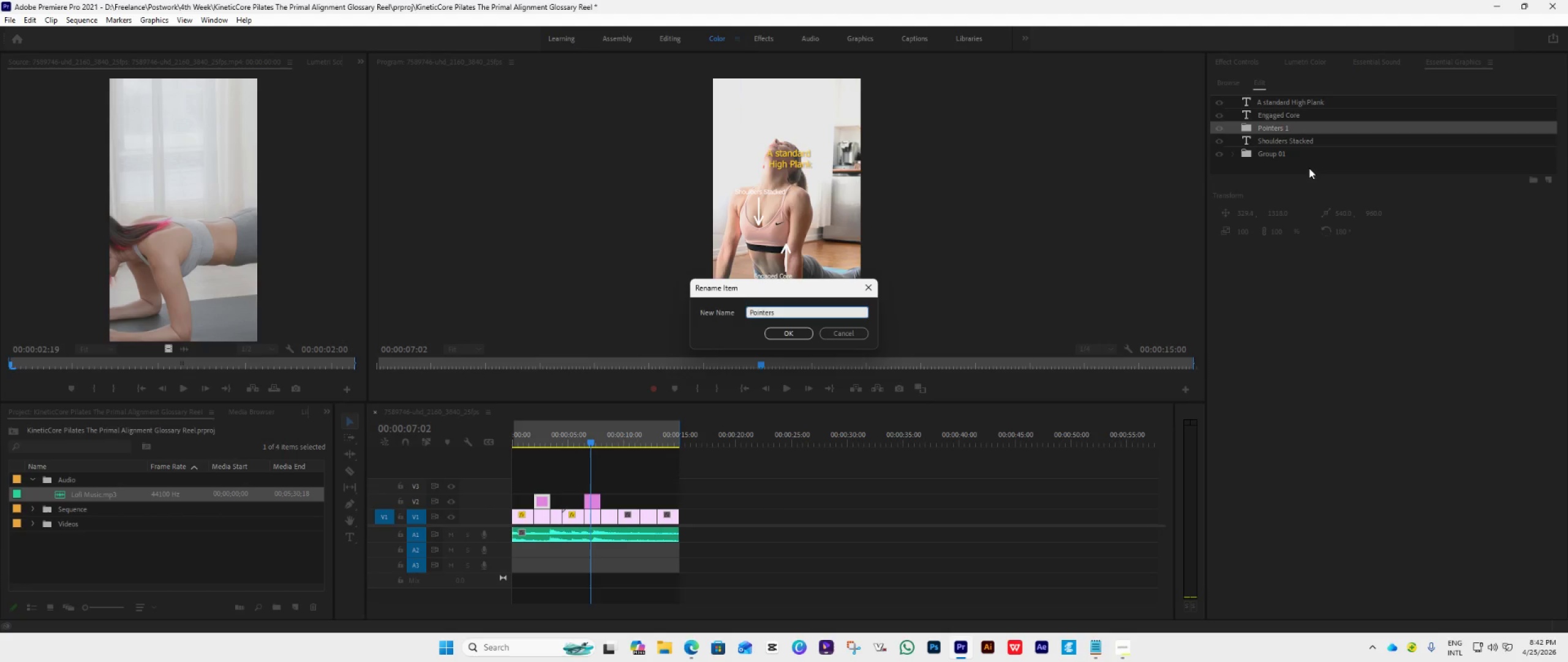 
key(2)
 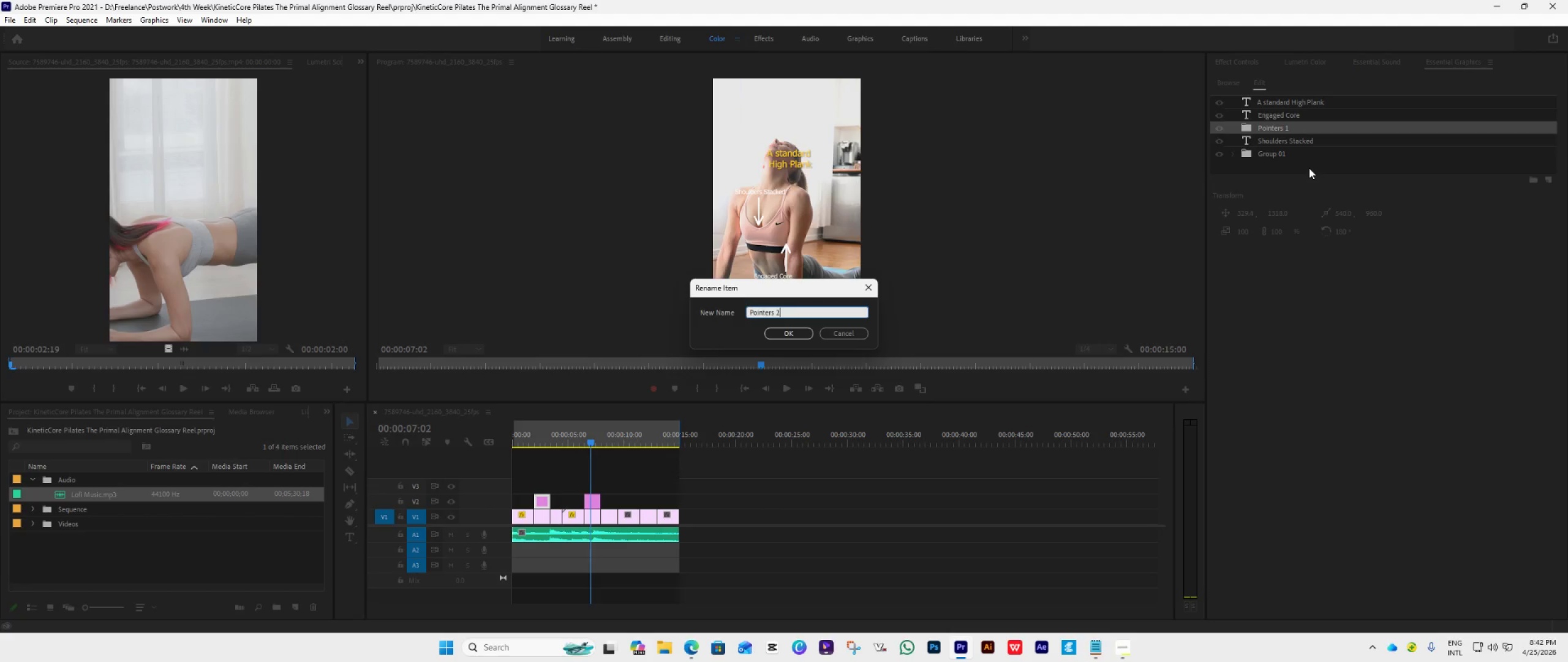 
key(Space)
 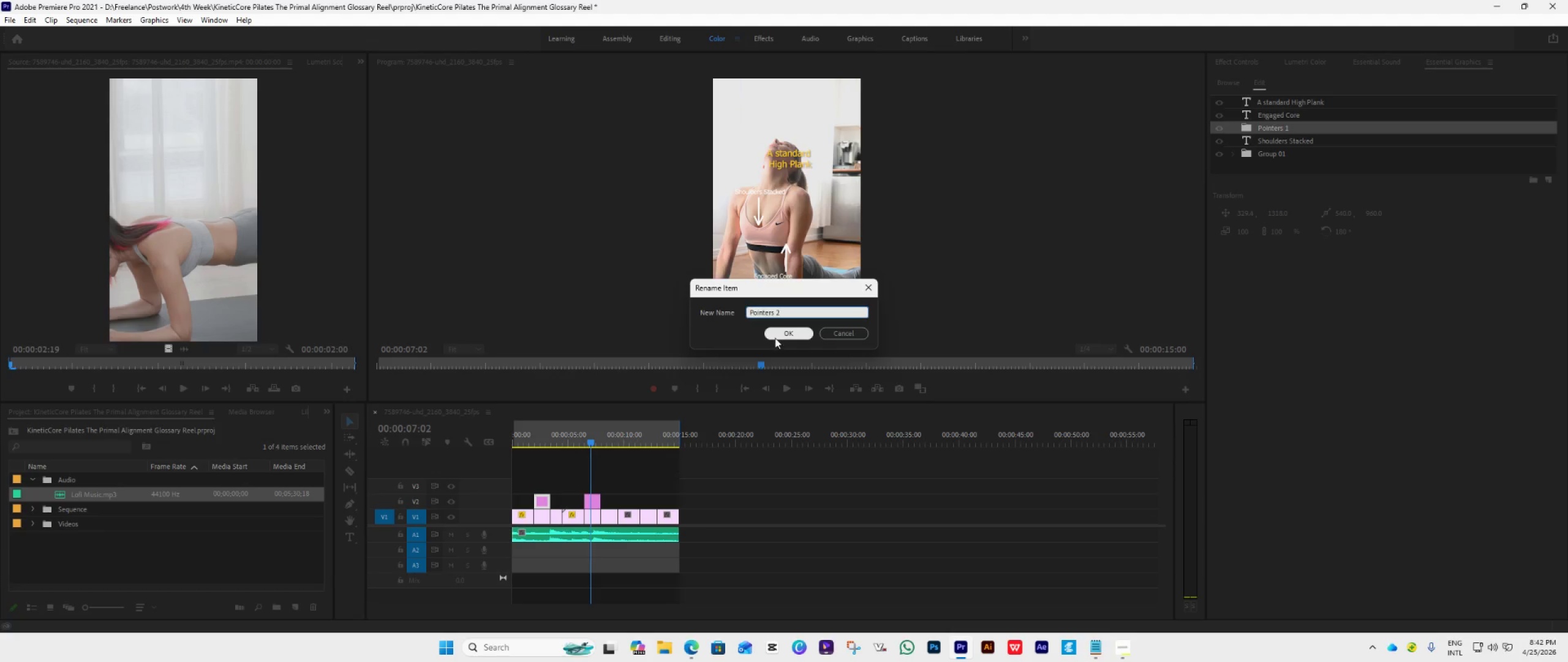 
left_click([781, 336])
 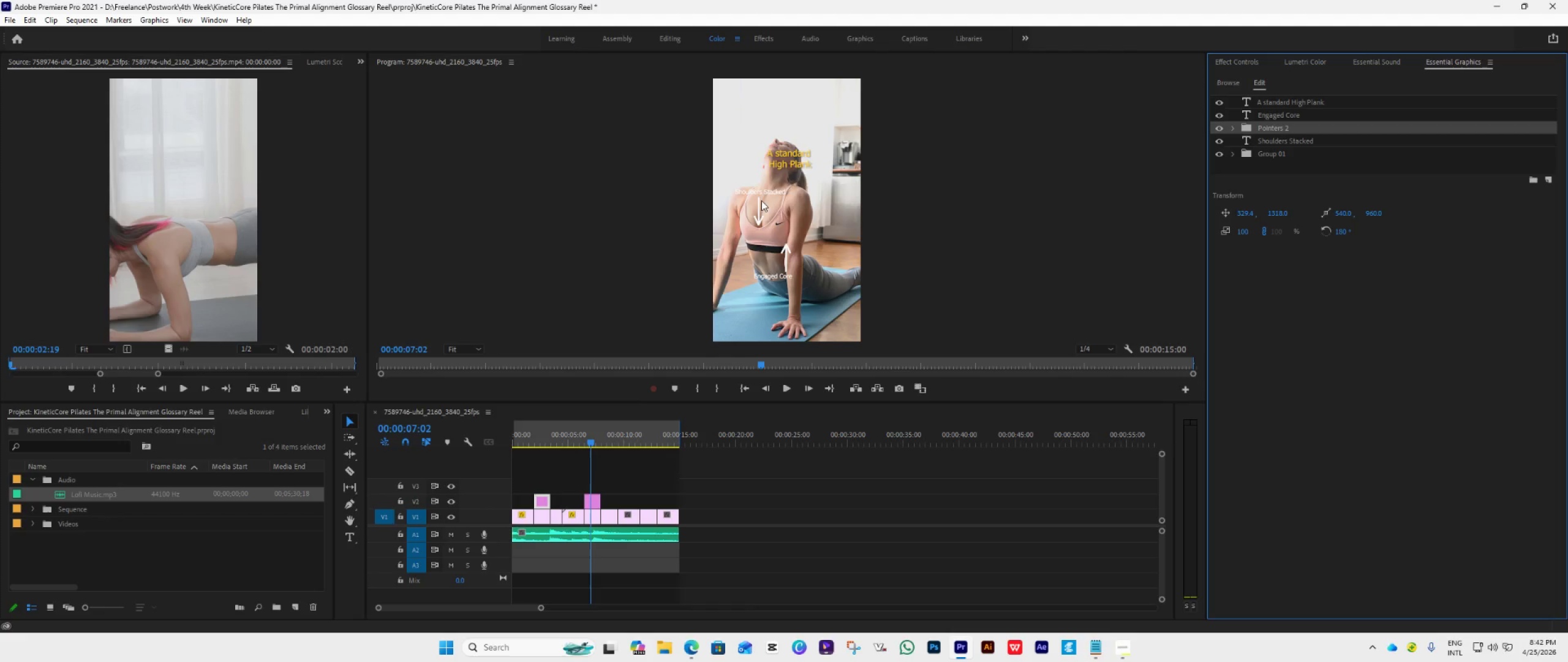 
wait(14.98)
 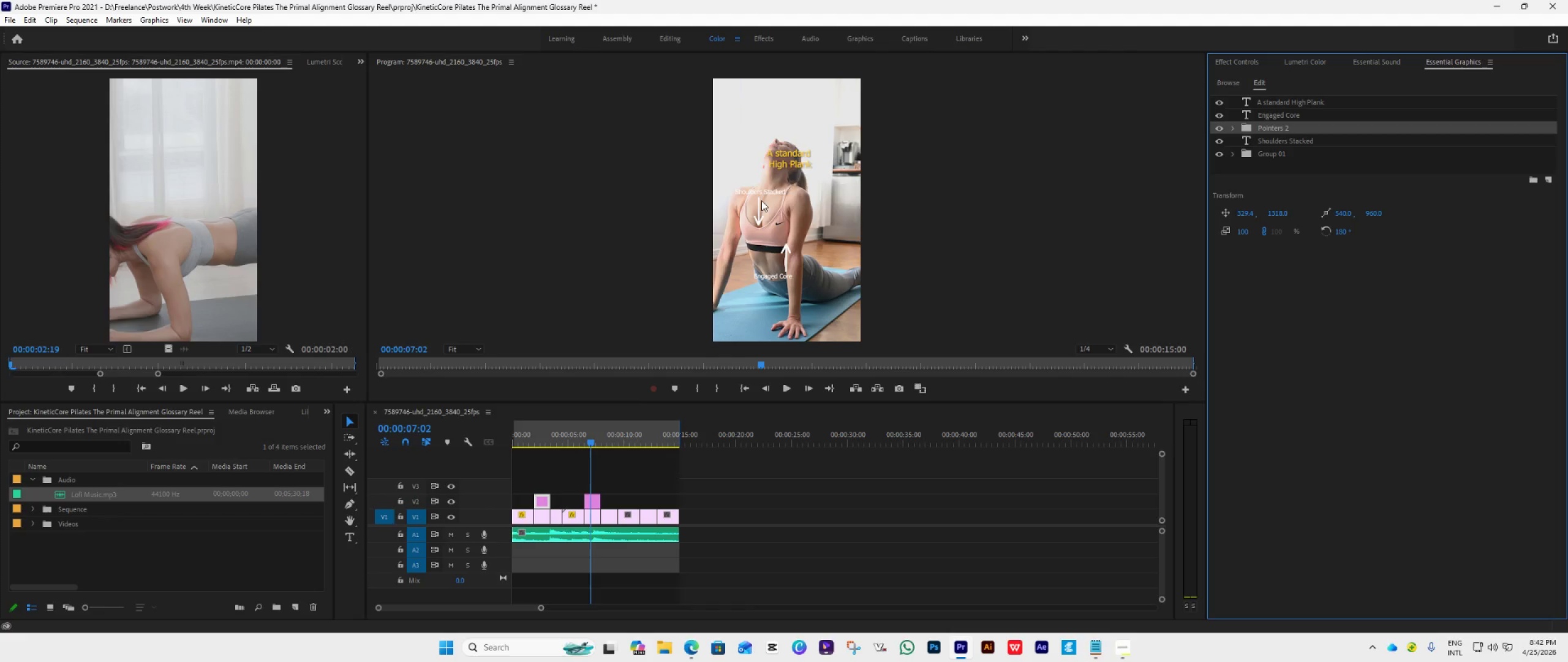 
left_click([1280, 154])
 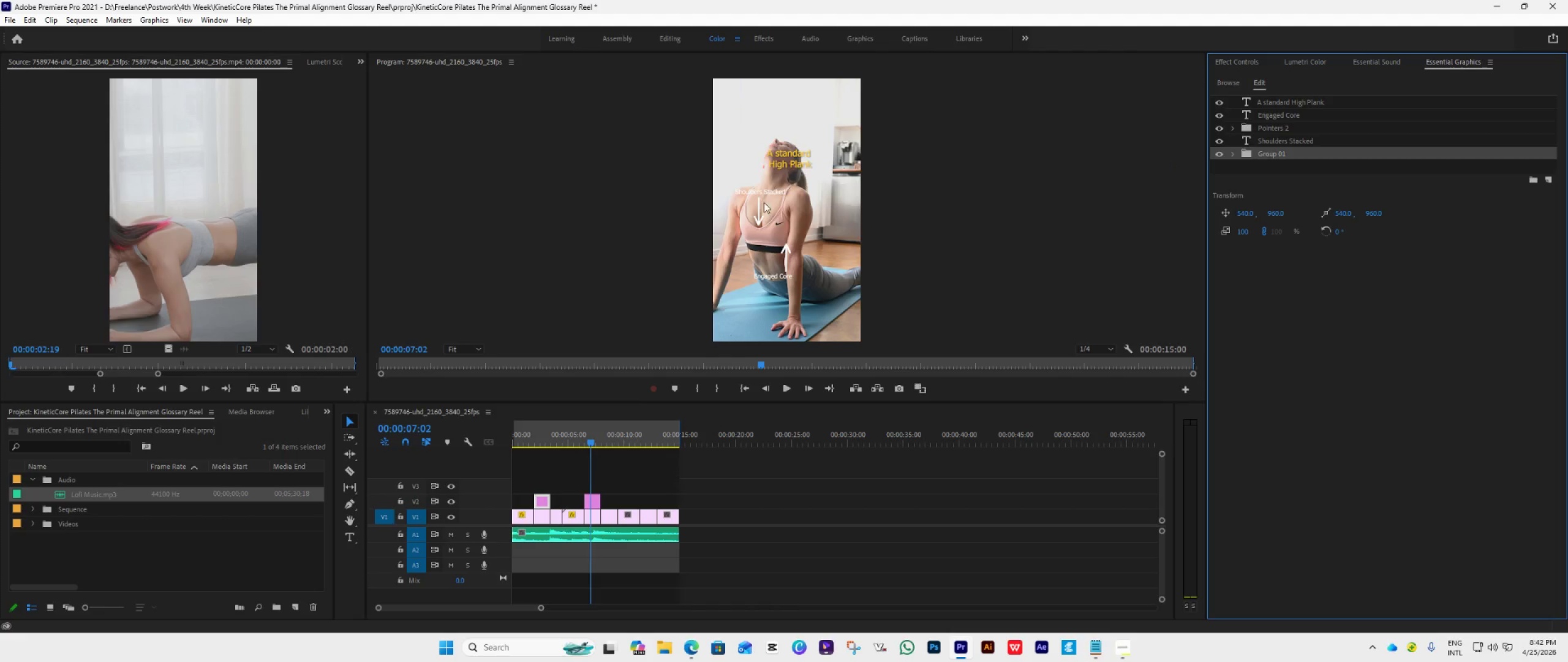 
double_click([761, 200])
 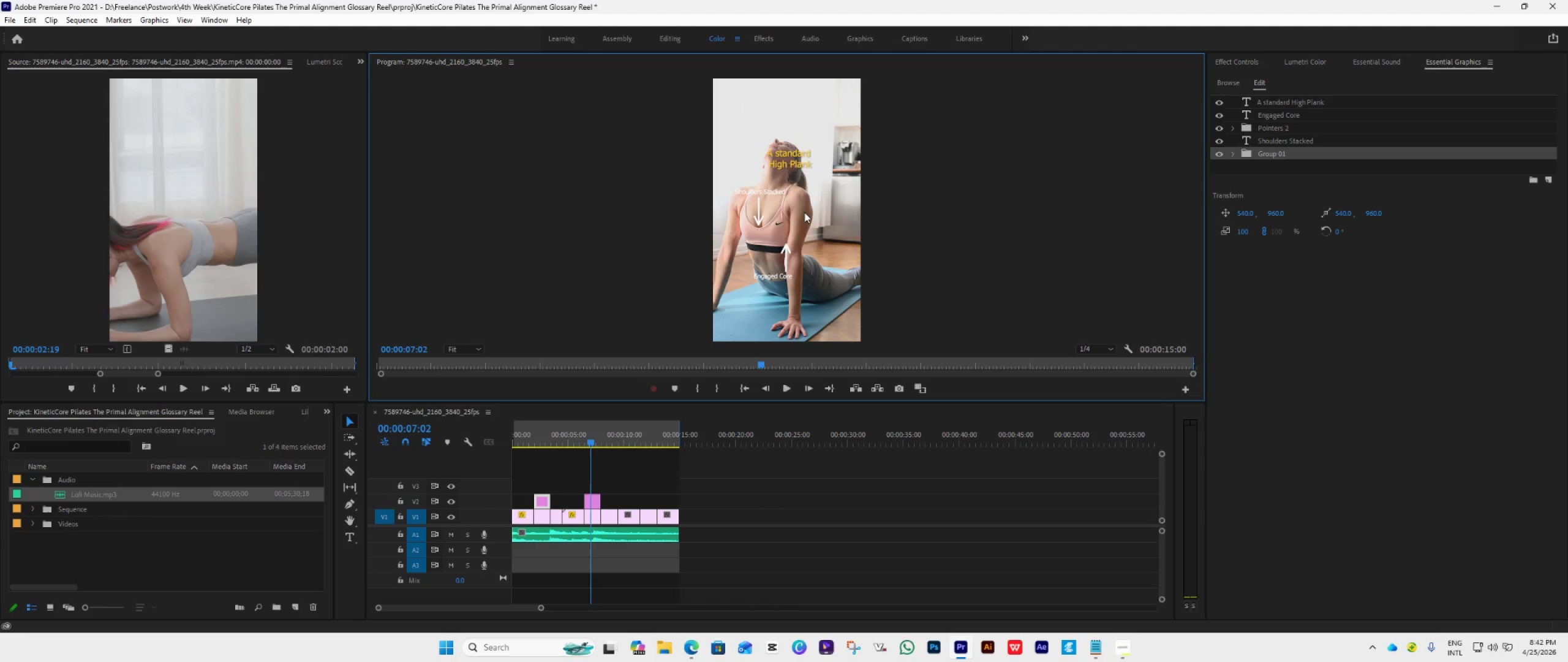 
double_click([804, 212])
 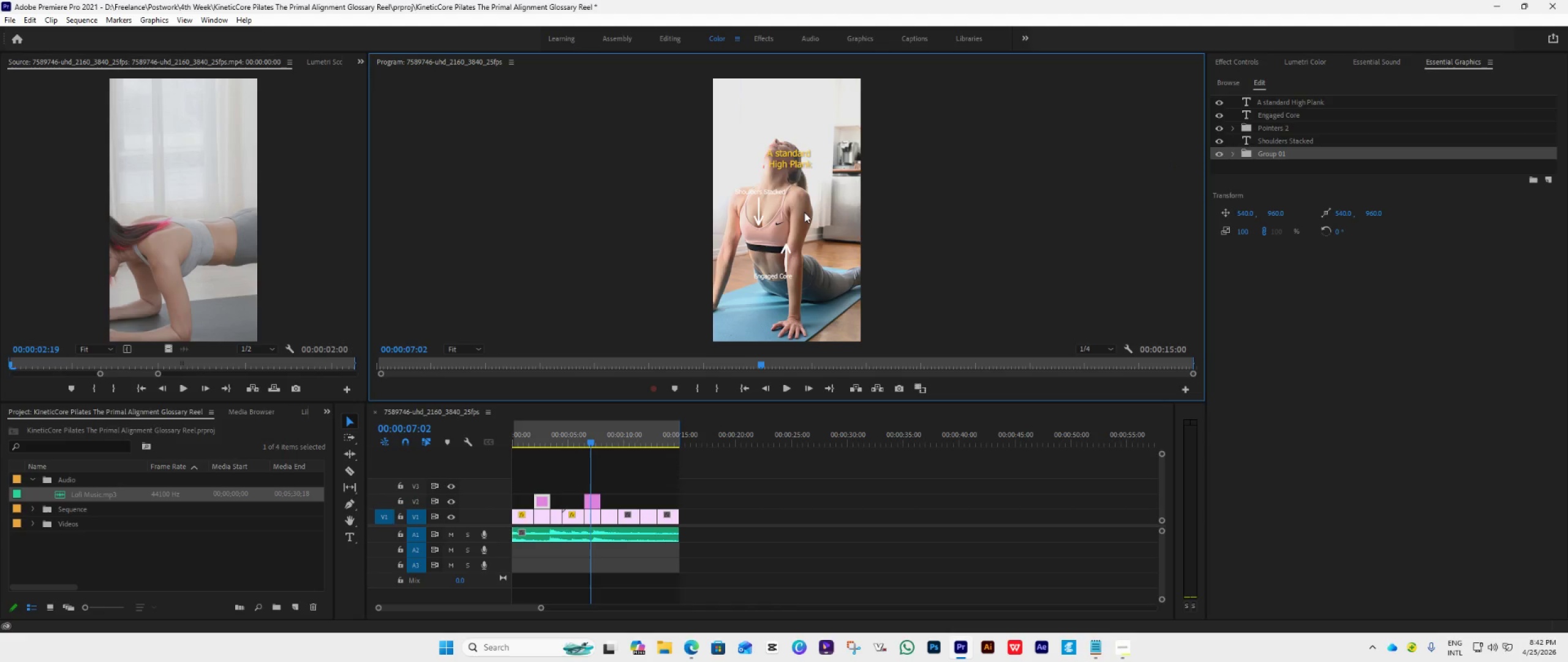 
triple_click([804, 212])
 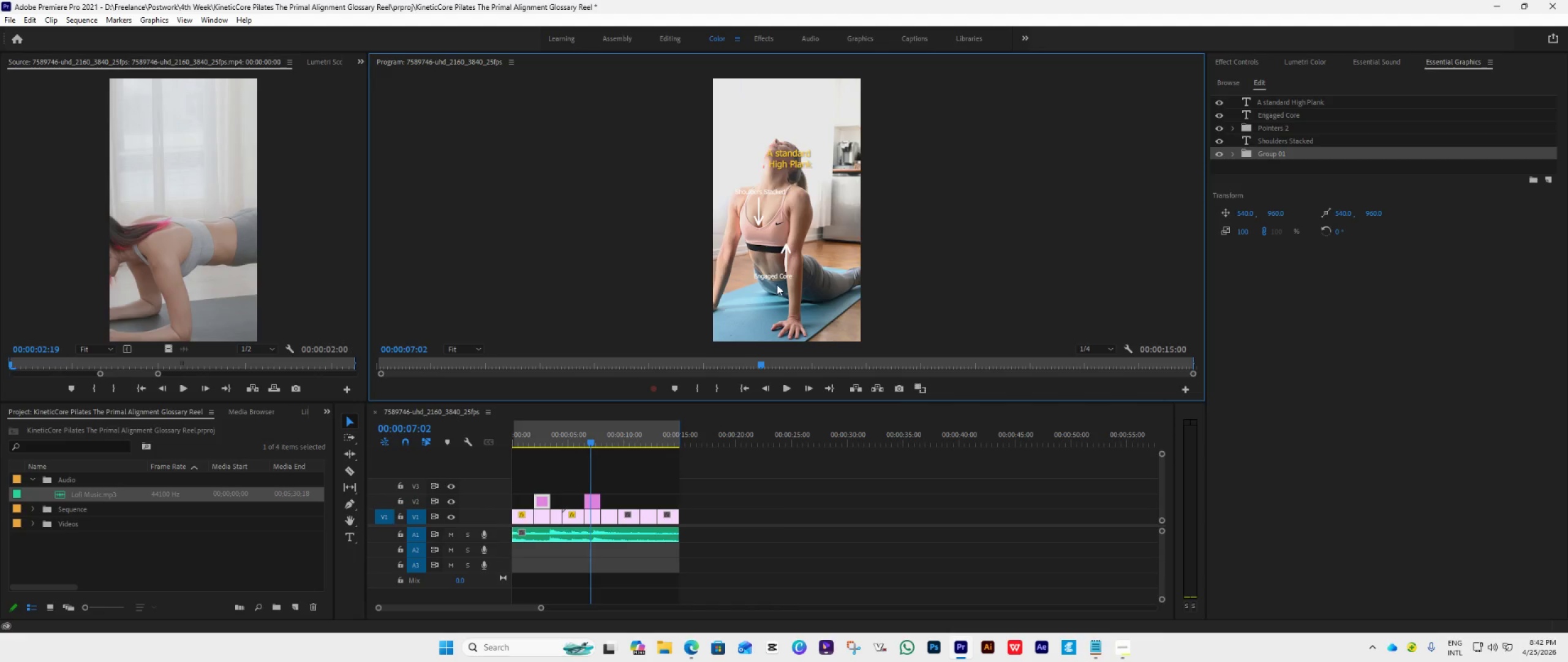 
double_click([777, 284])
 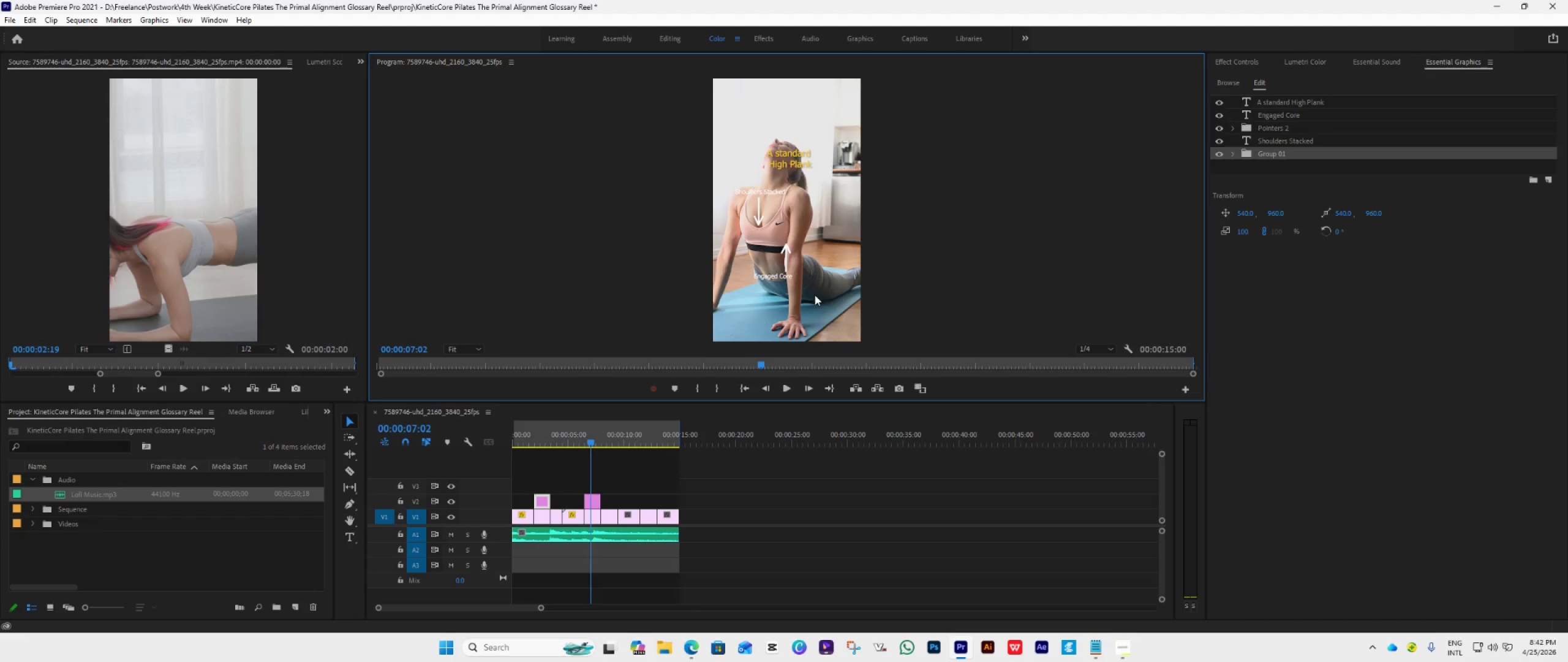 
triple_click([777, 284])
 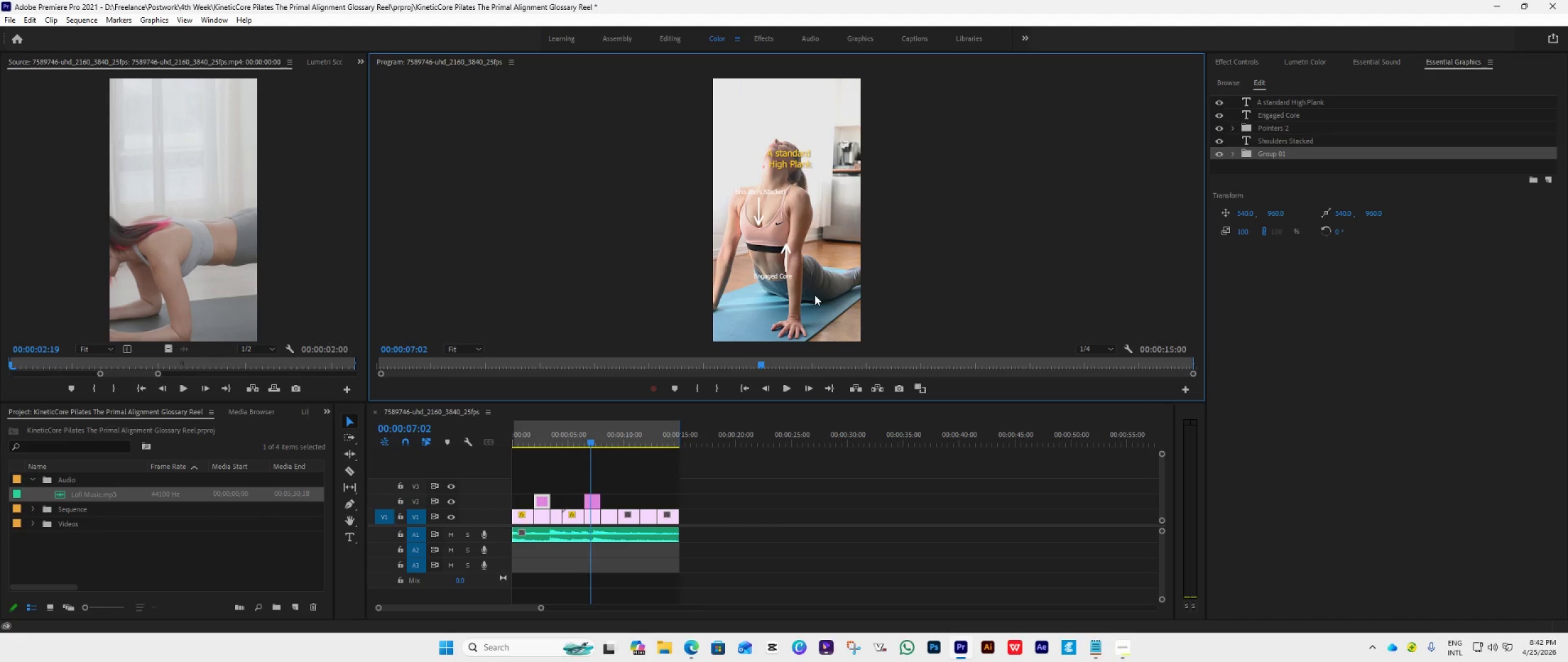 
left_click_drag(start_coordinate=[815, 295], to_coordinate=[819, 238])
 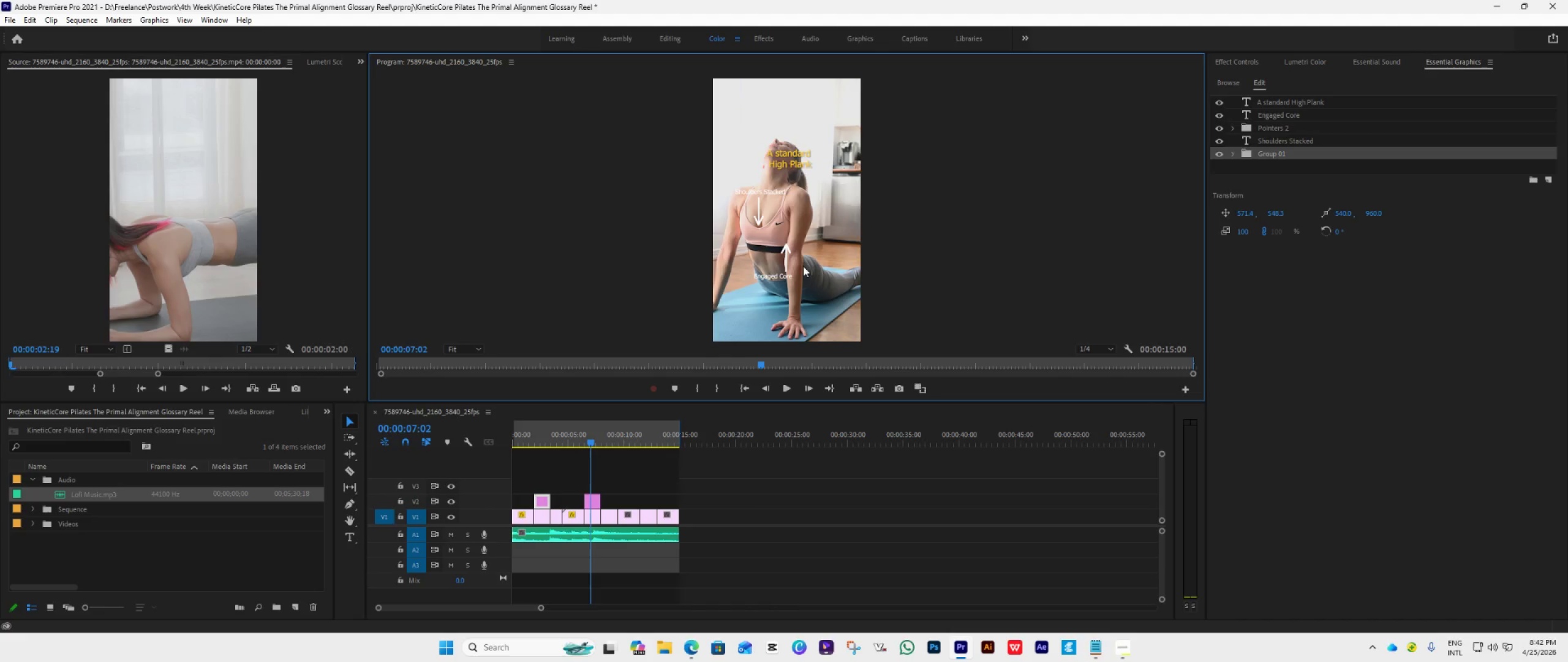 
left_click_drag(start_coordinate=[856, 252], to_coordinate=[878, 245])
 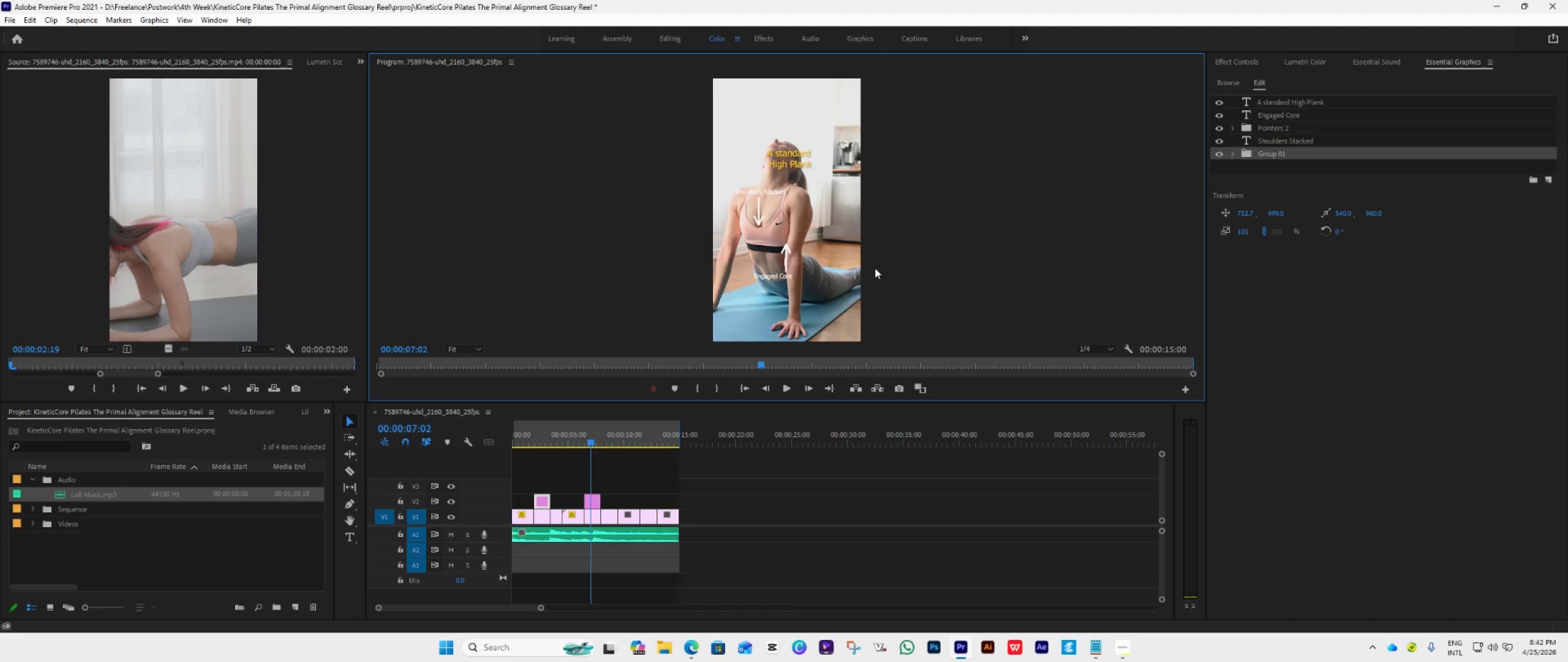 
key(Control+S)
 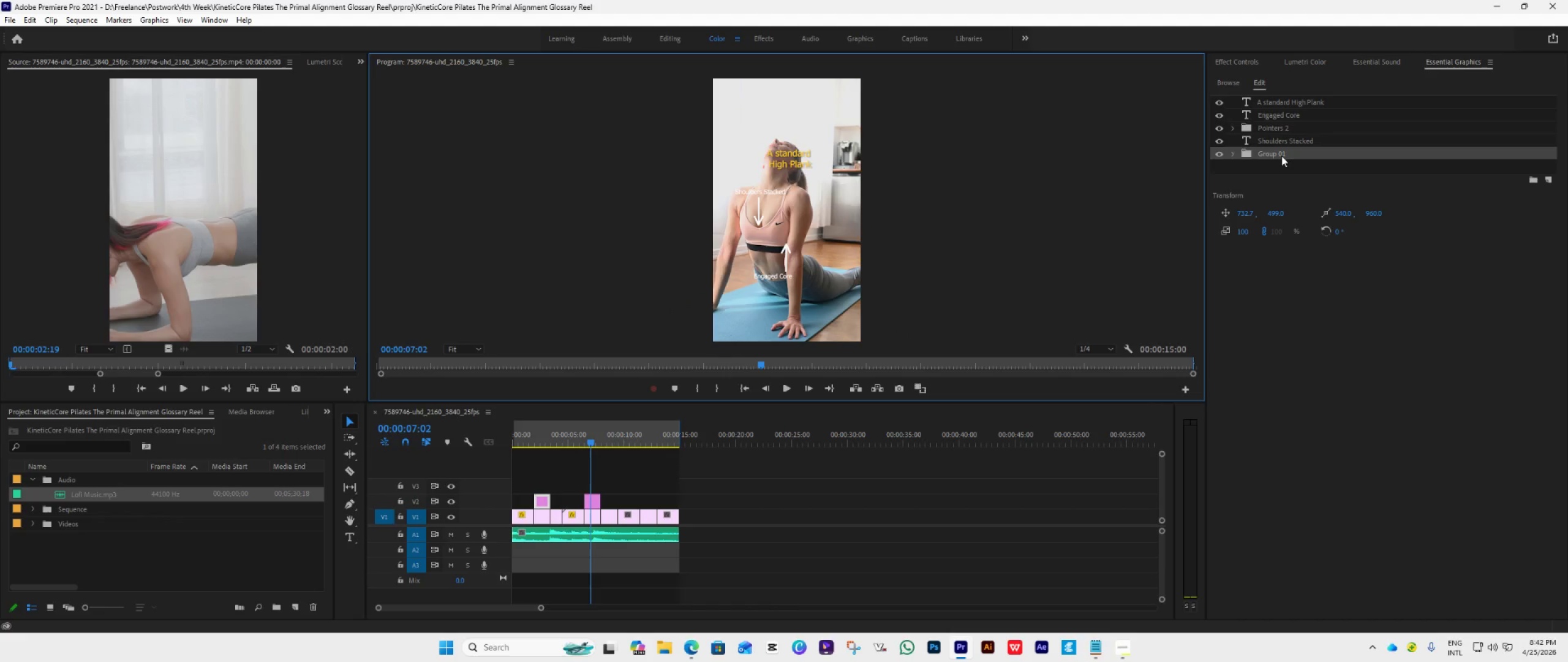 
left_click([1251, 155])
 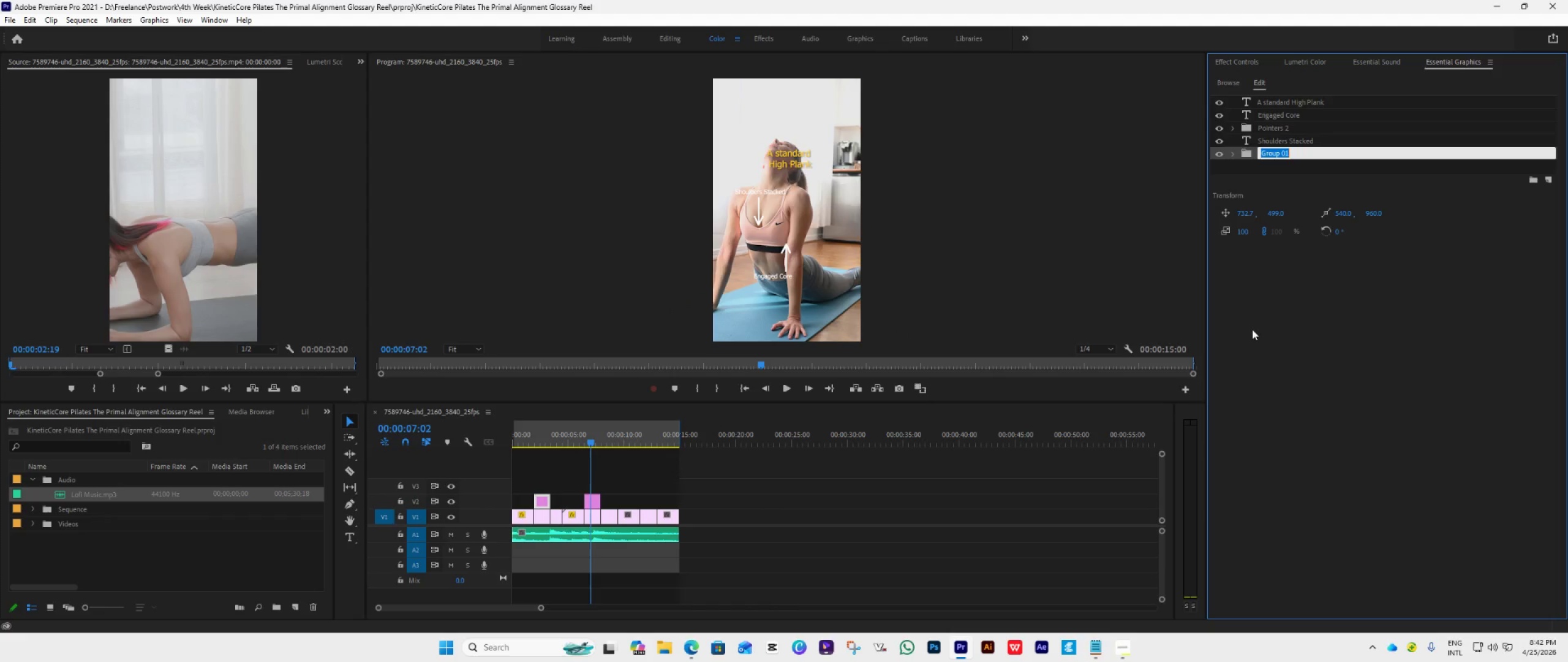 
left_click([1286, 313])
 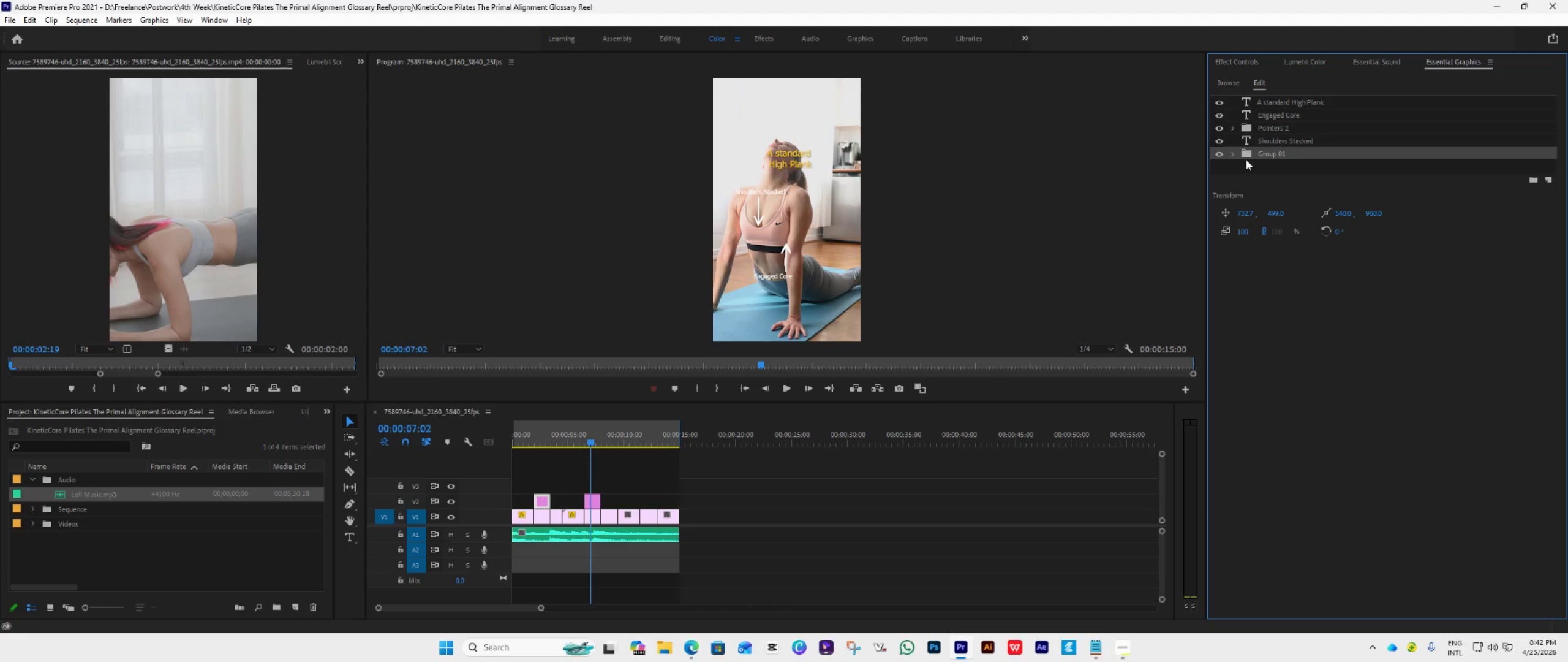 
left_click([1248, 155])
 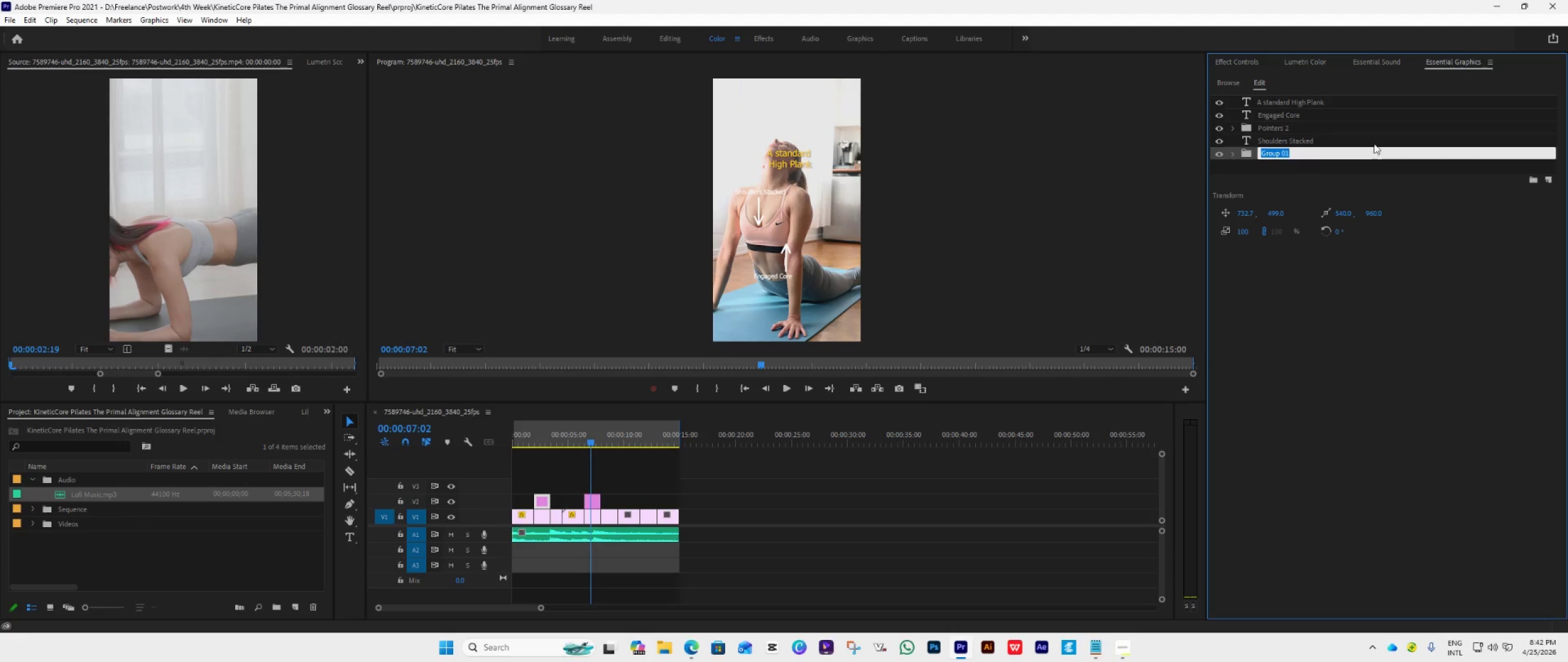 
left_click_drag(start_coordinate=[1268, 268], to_coordinate=[1268, 265])
 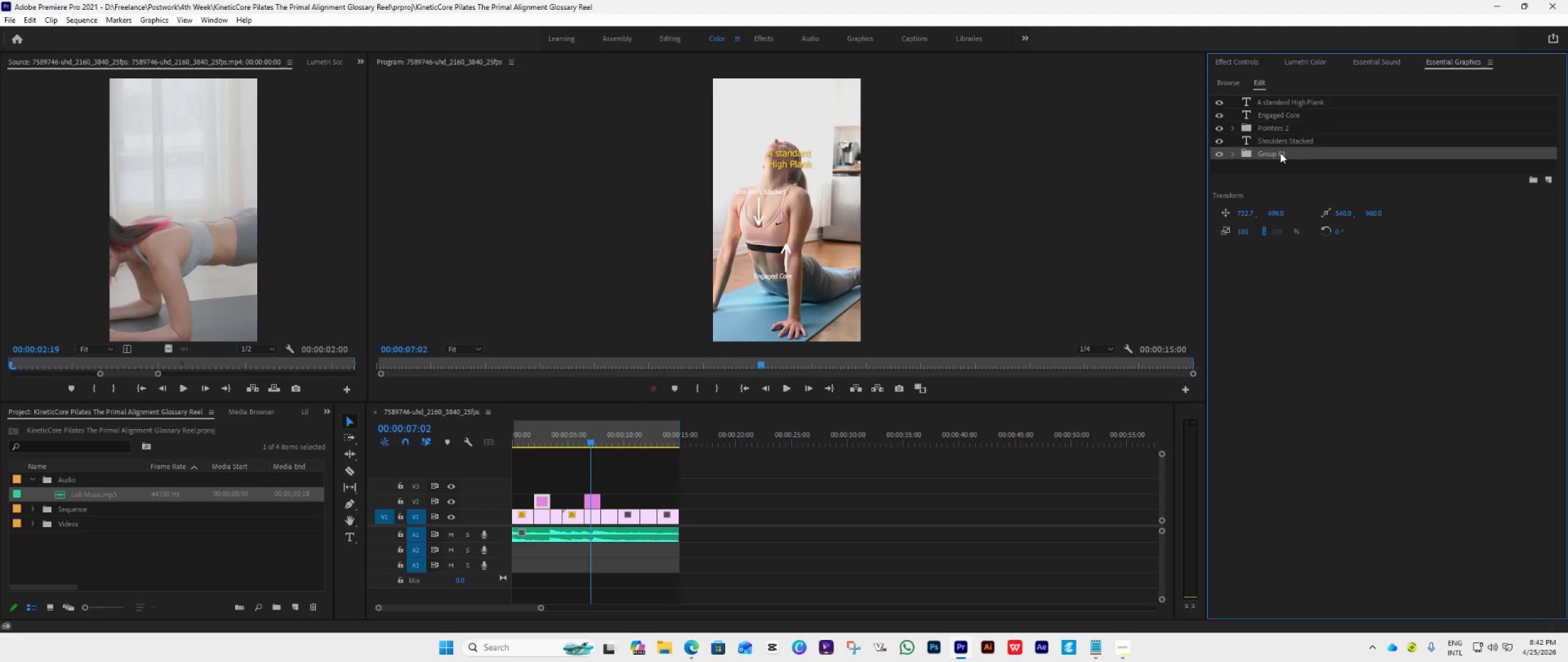 
left_click([1280, 151])
 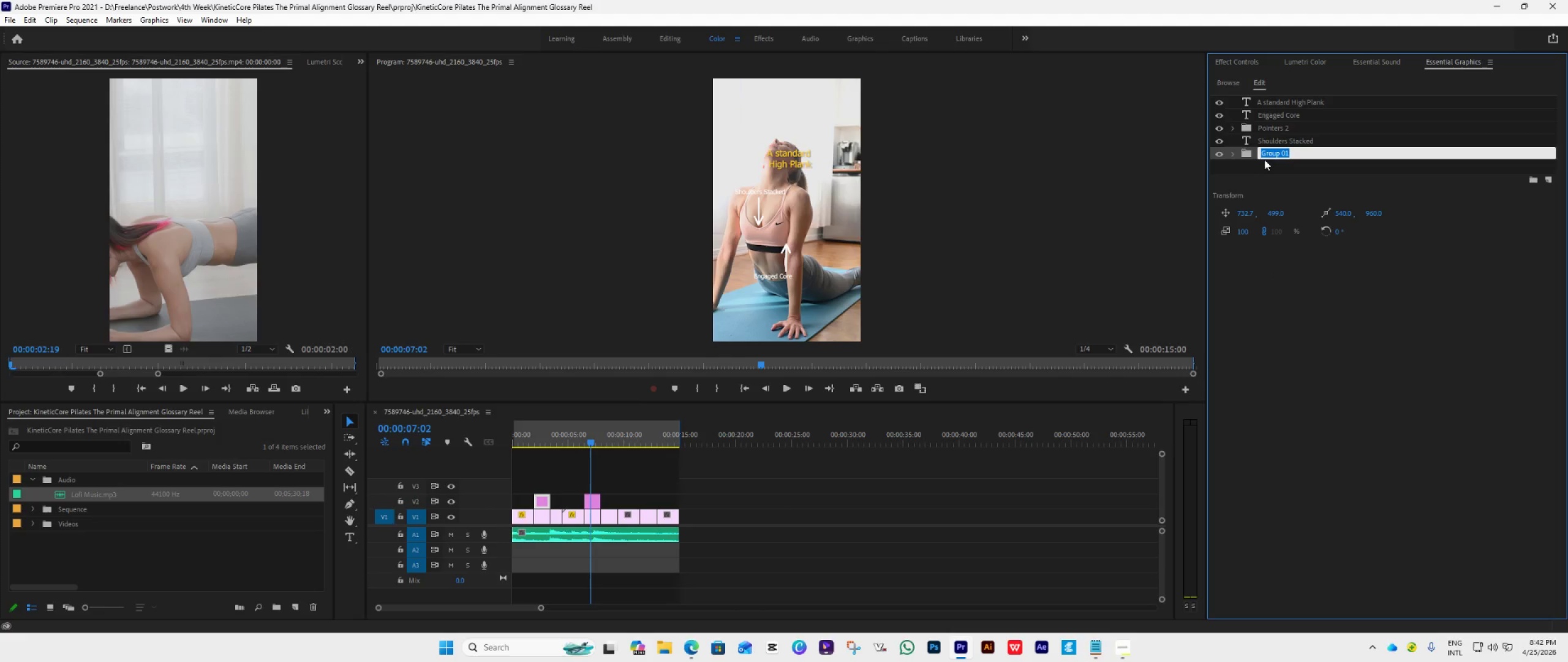 
left_click([1258, 164])
 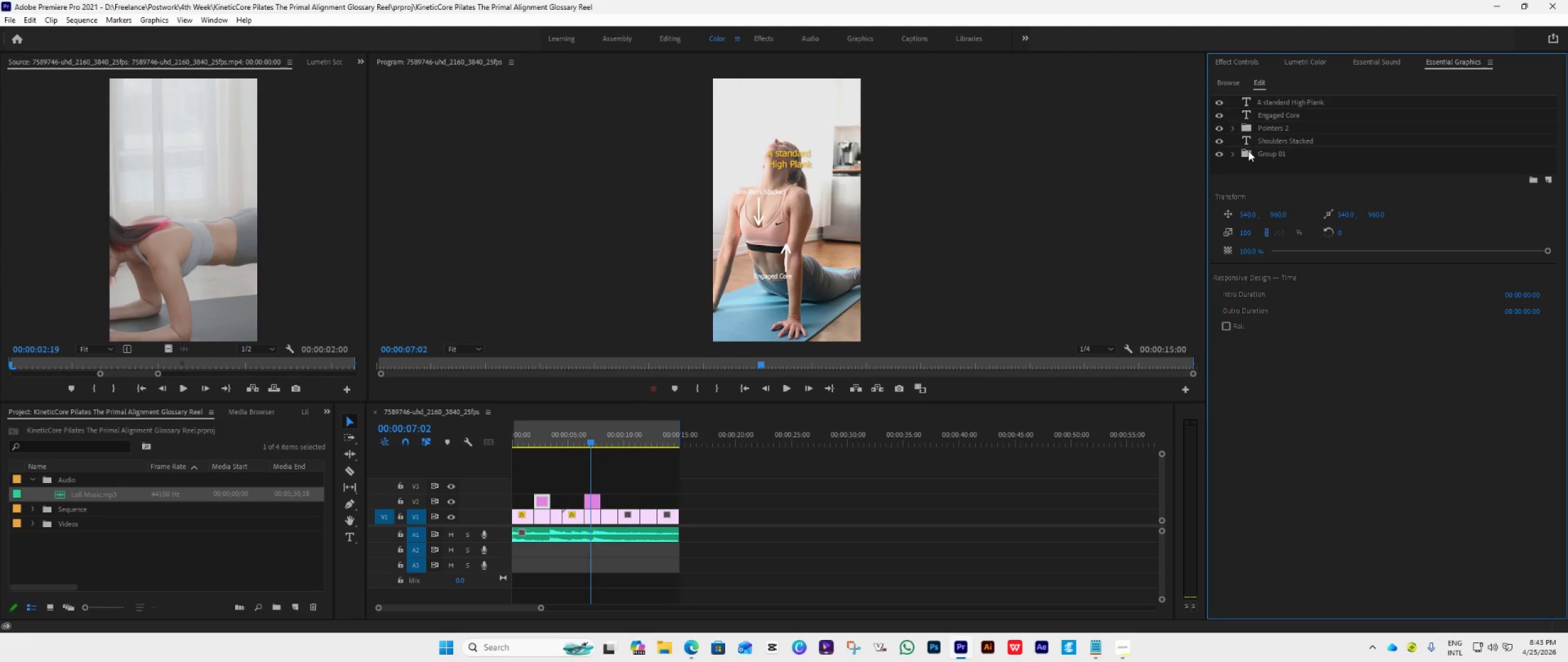 
left_click([1248, 151])
 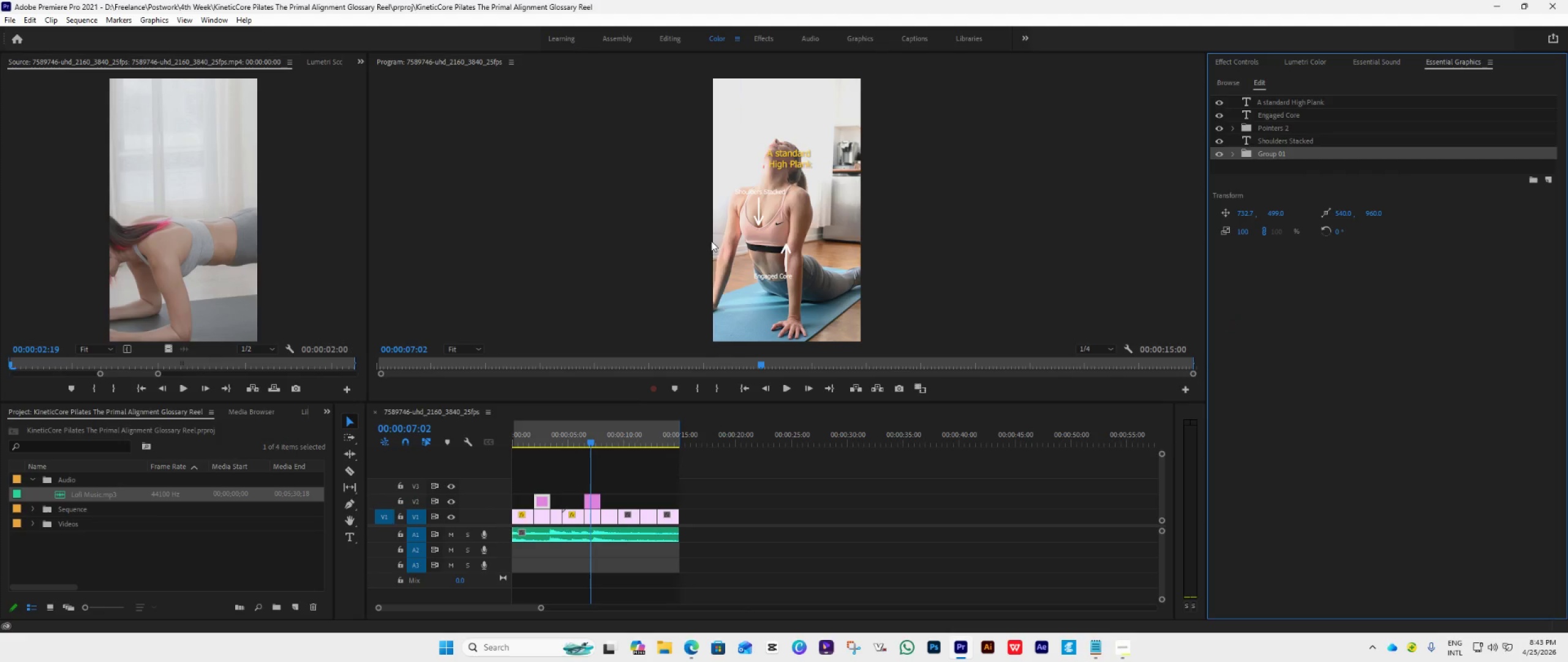 
left_click_drag(start_coordinate=[758, 235], to_coordinate=[832, 205])
 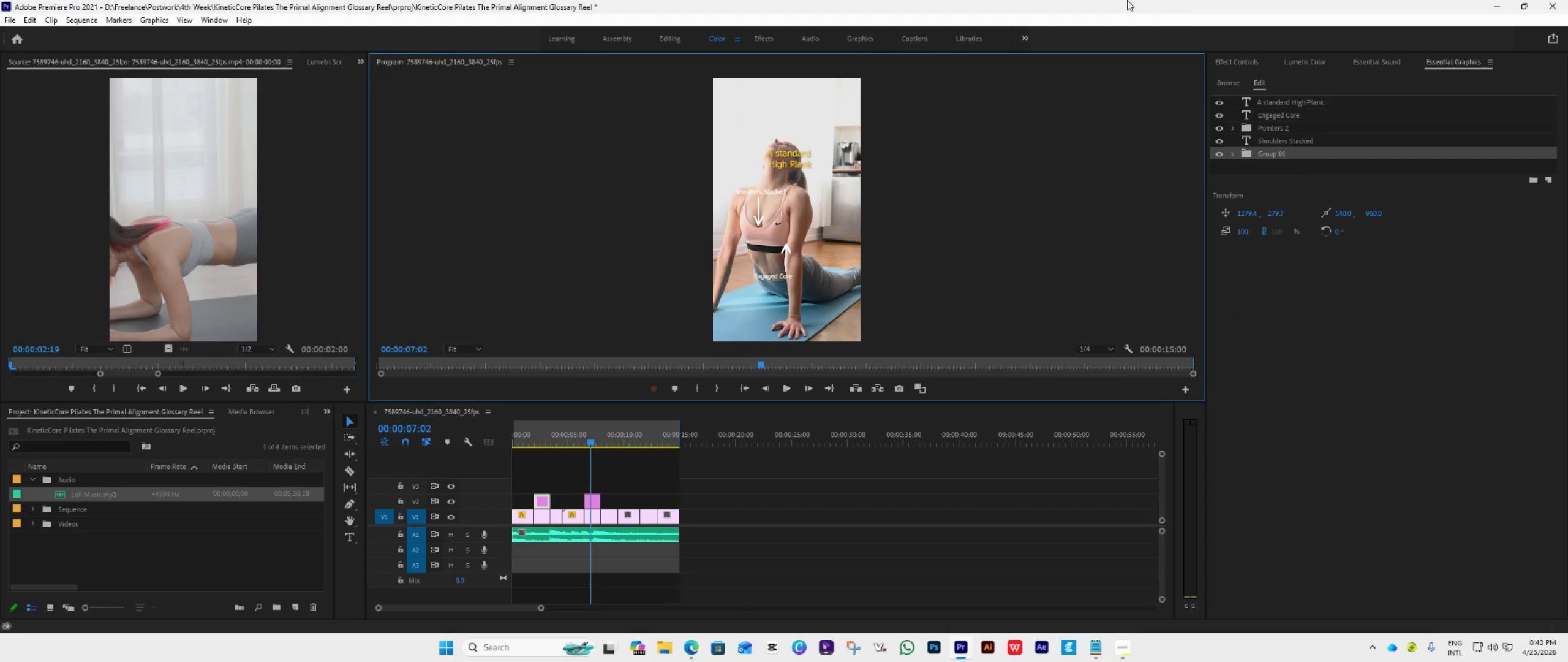 
wait(5.31)
 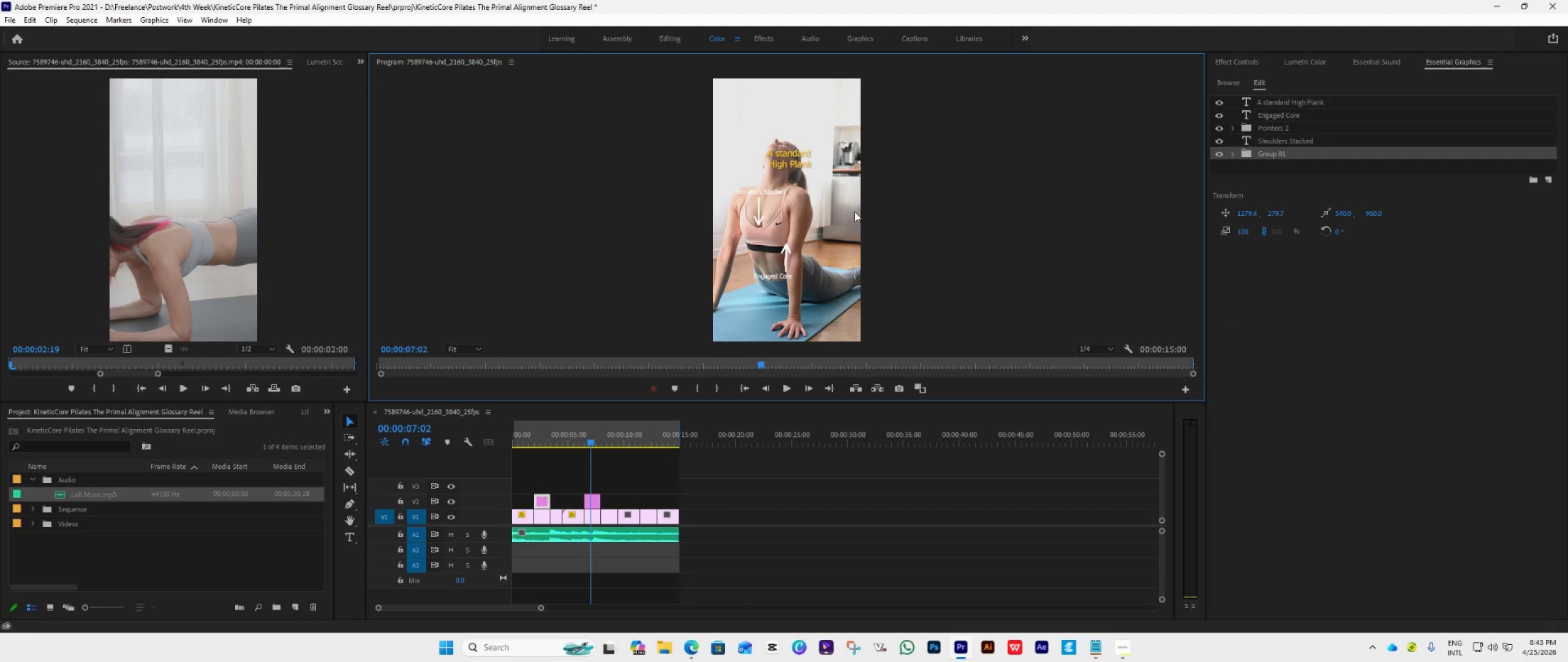 
left_click([1269, 124])
 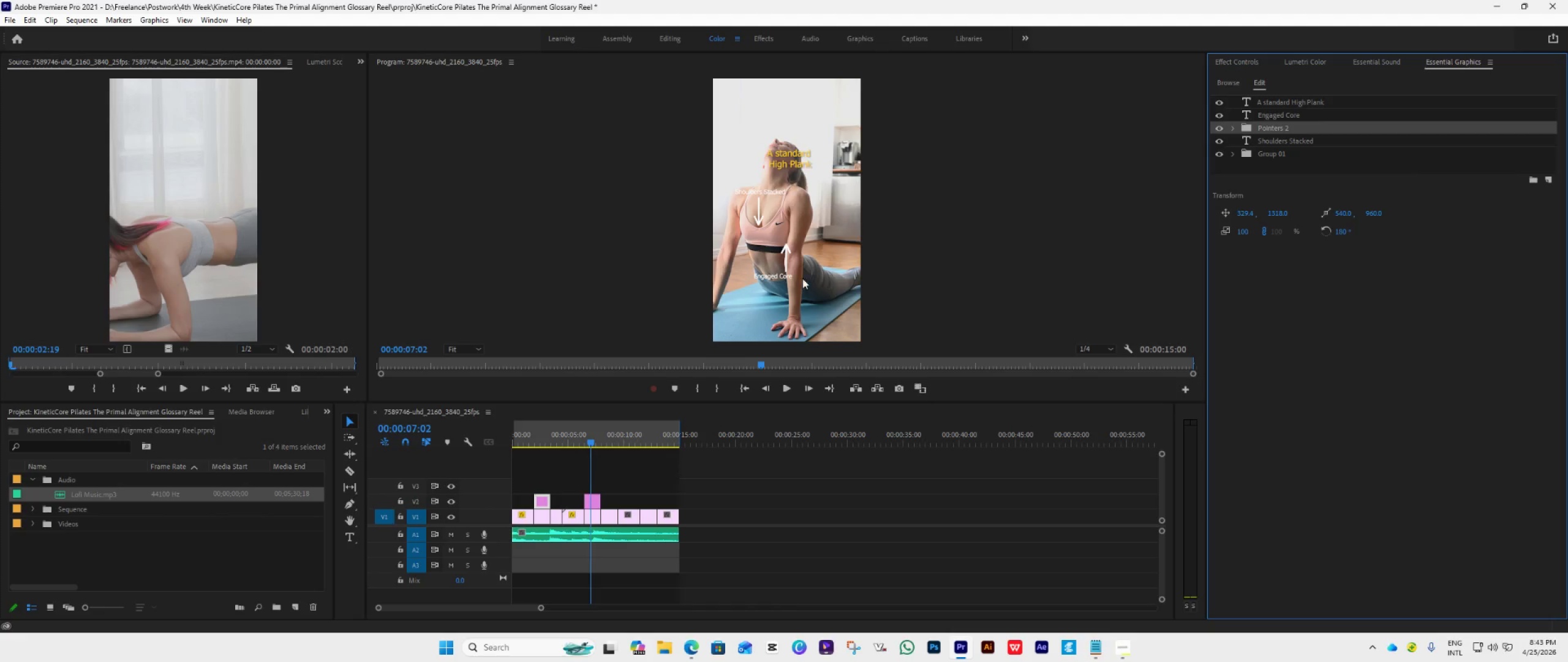 
left_click([775, 273])
 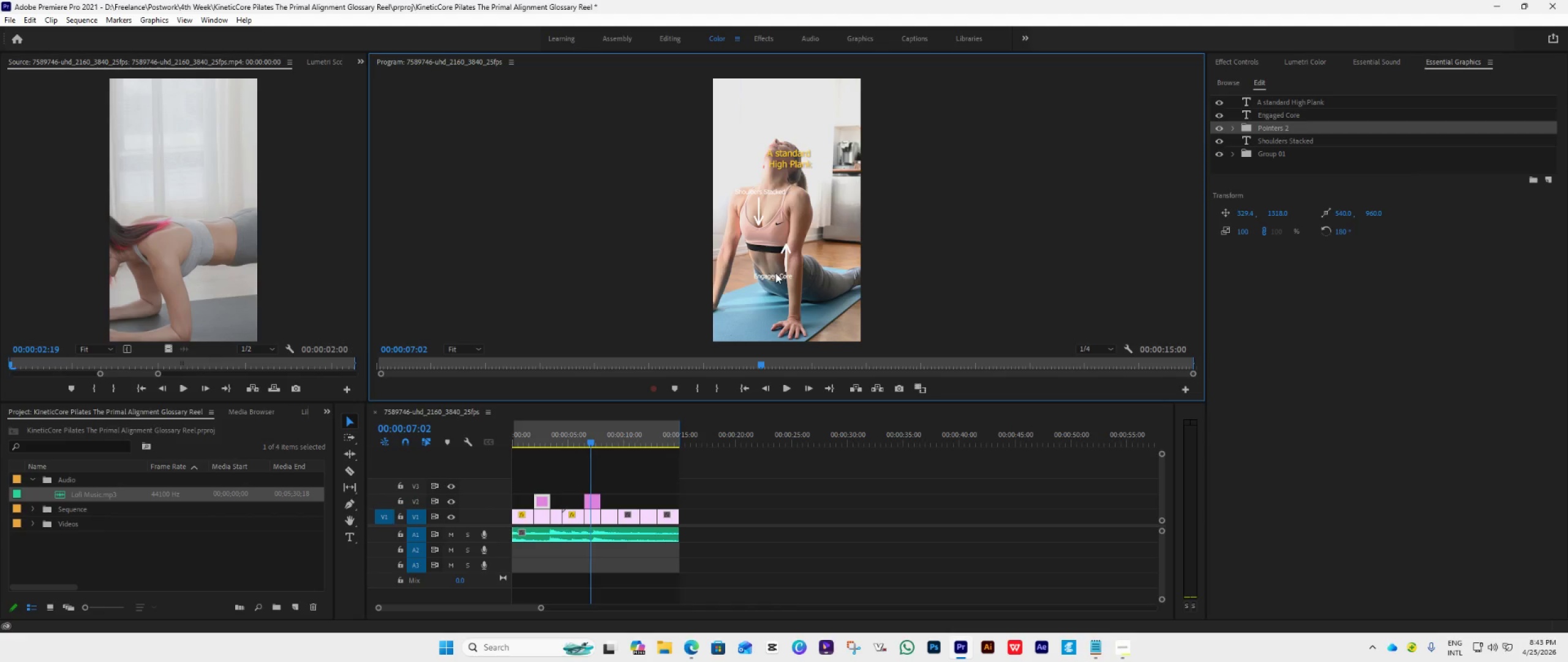 
double_click([775, 273])
 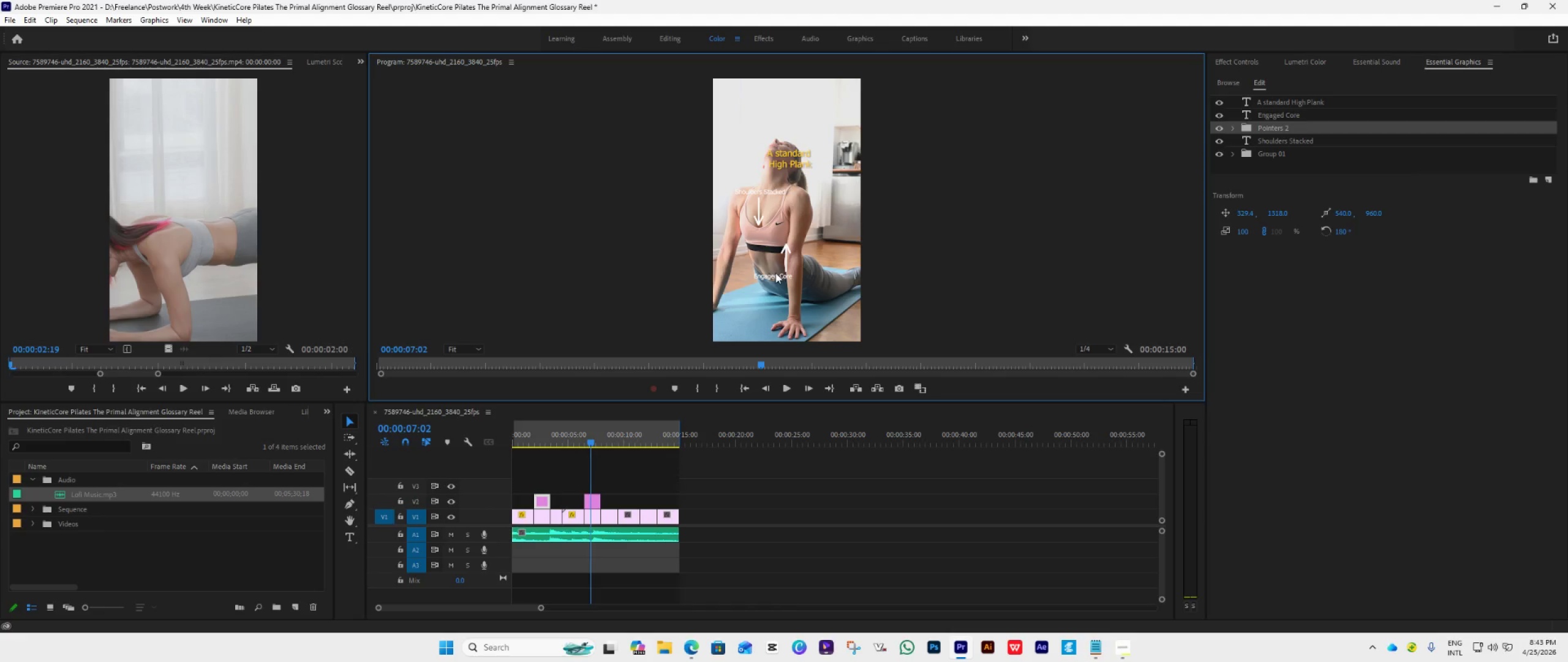 
key(Control+S)
 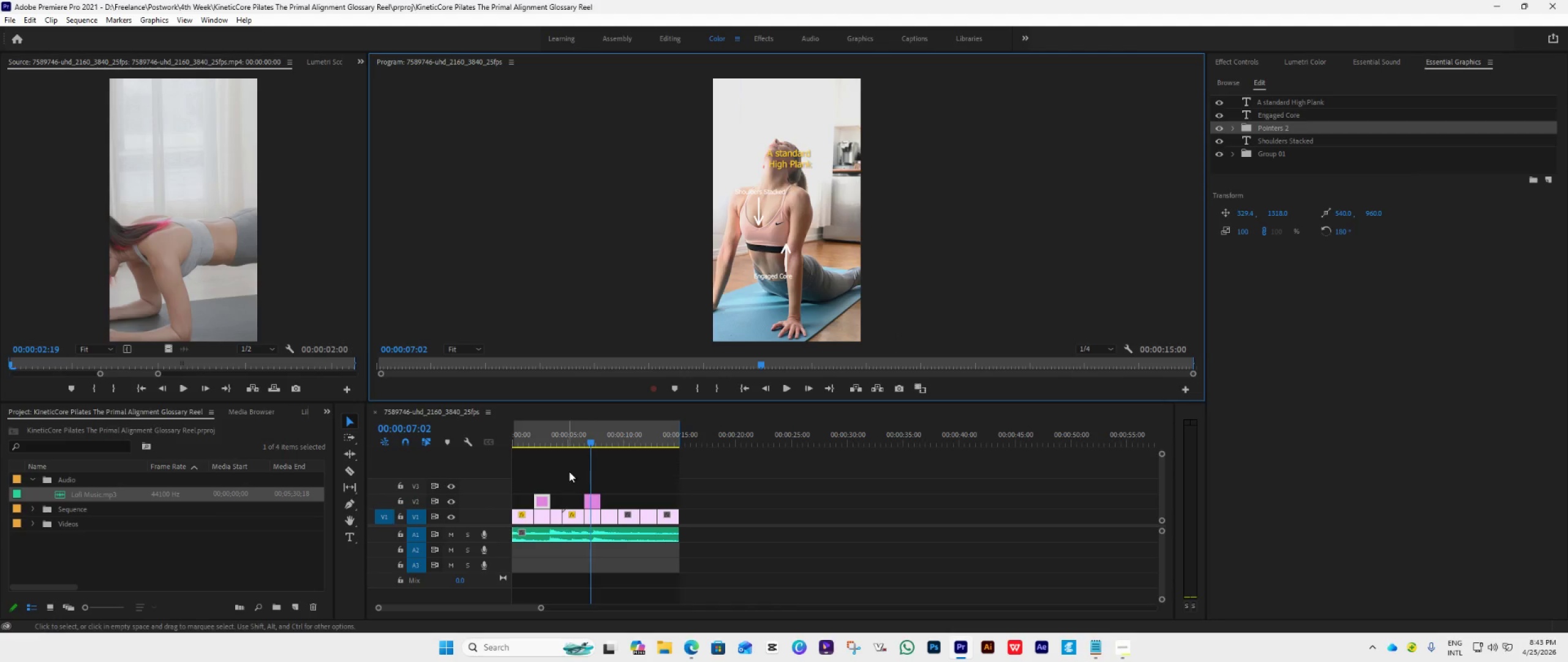 
left_click([595, 500])
 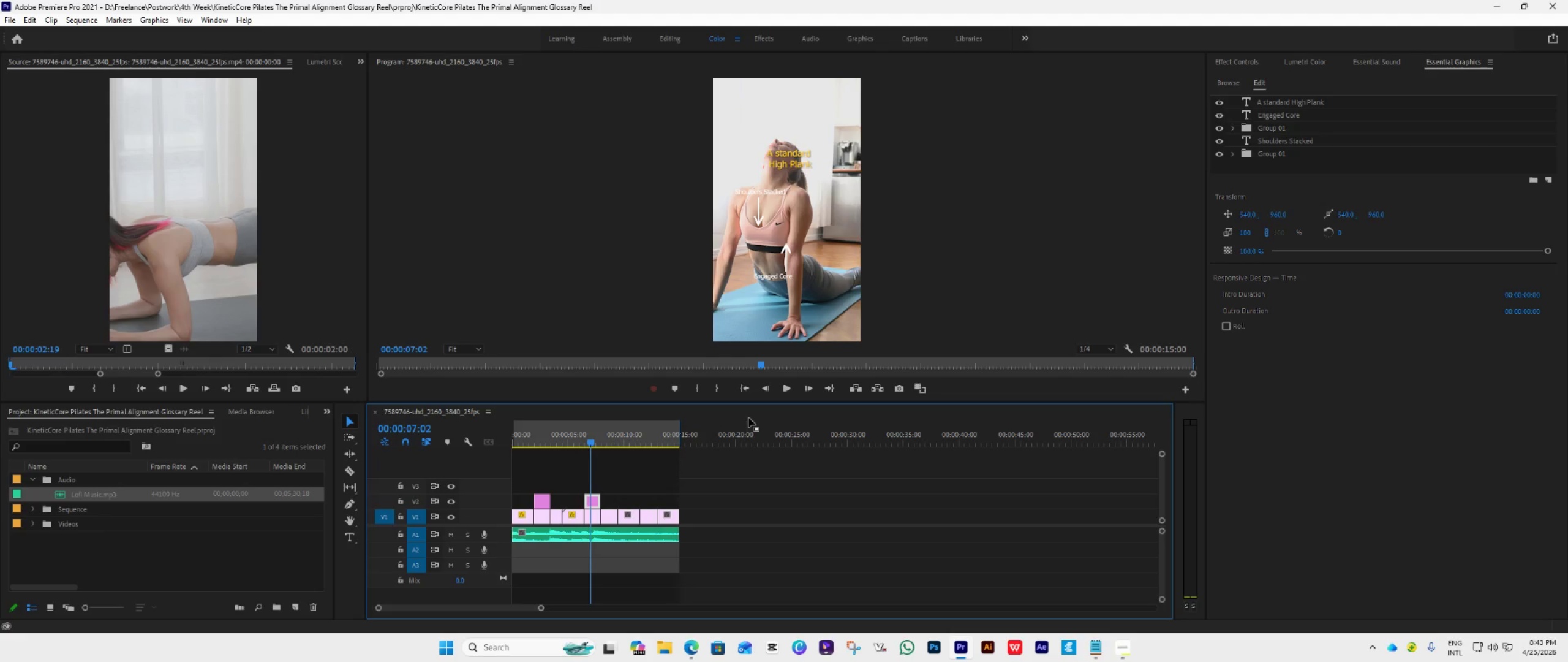 
wait(11.25)
 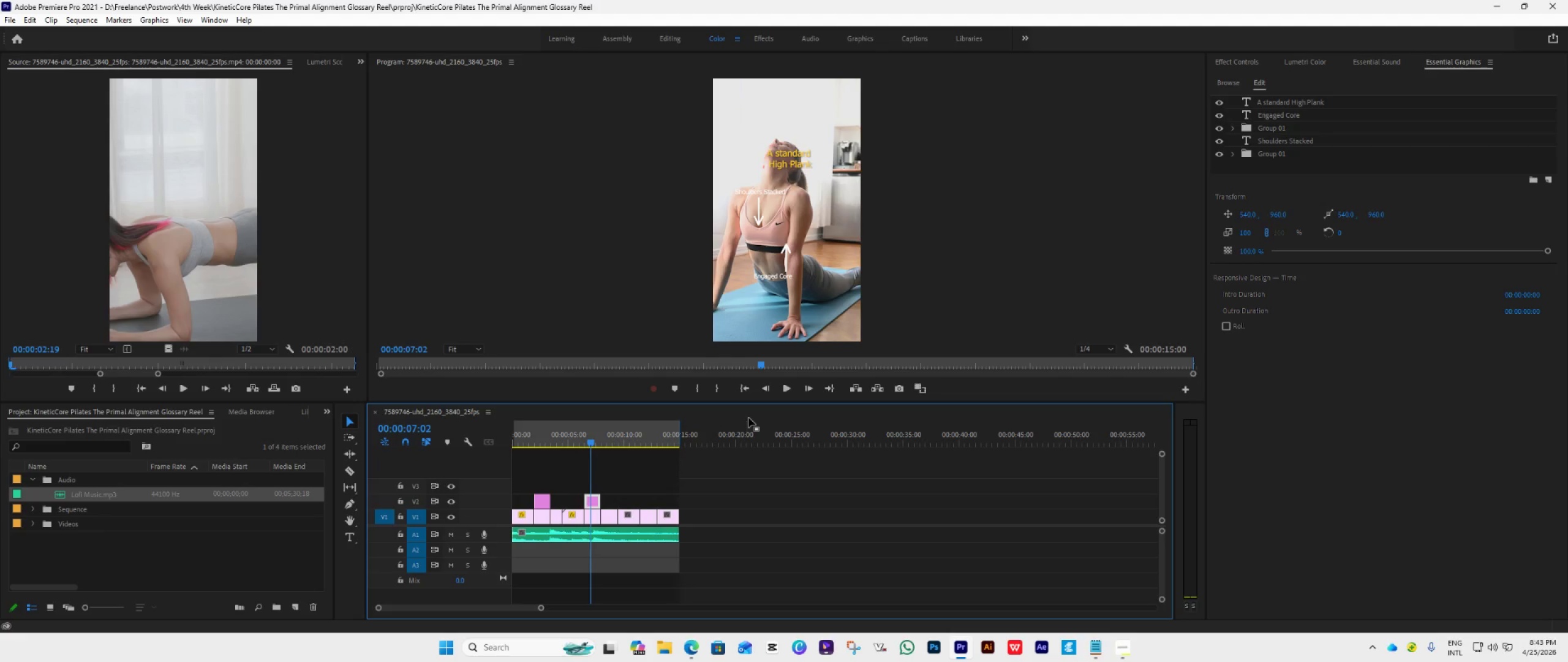 
left_click([1275, 154])
 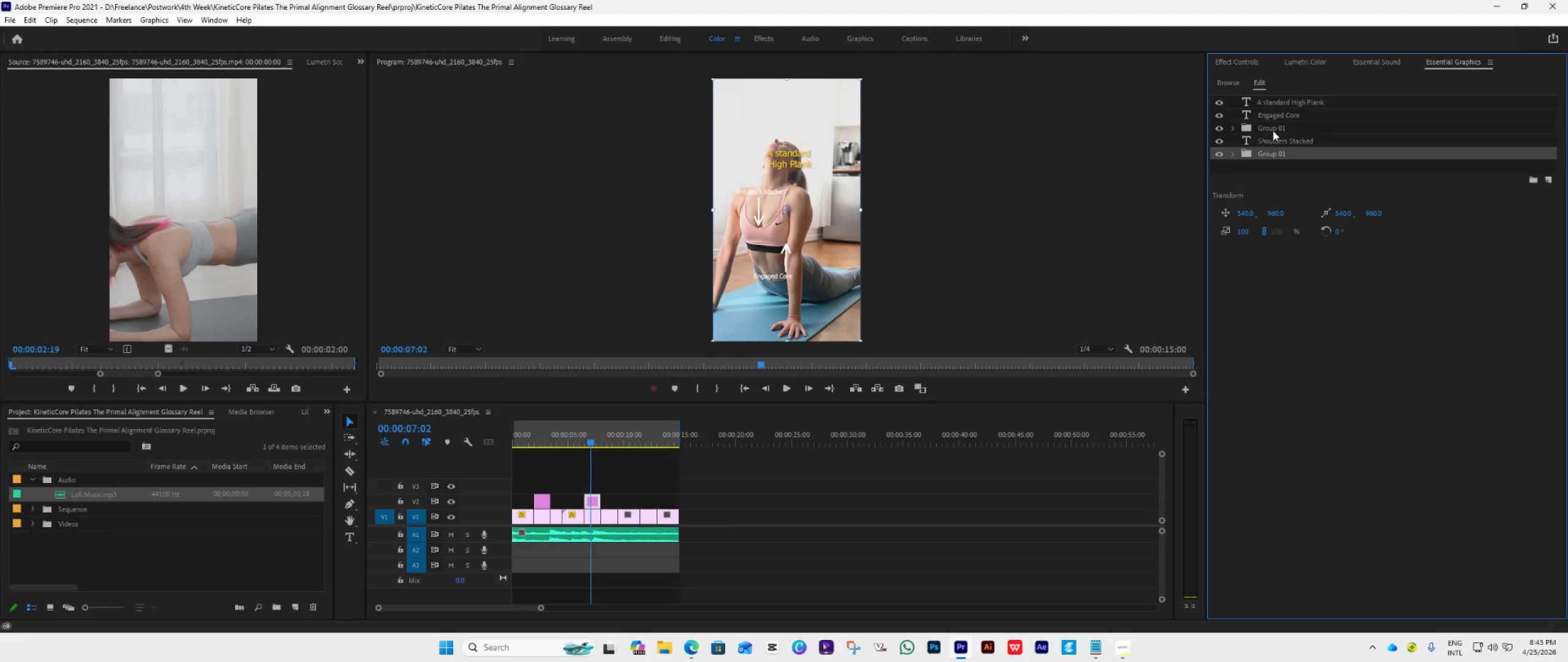 
wait(6.19)
 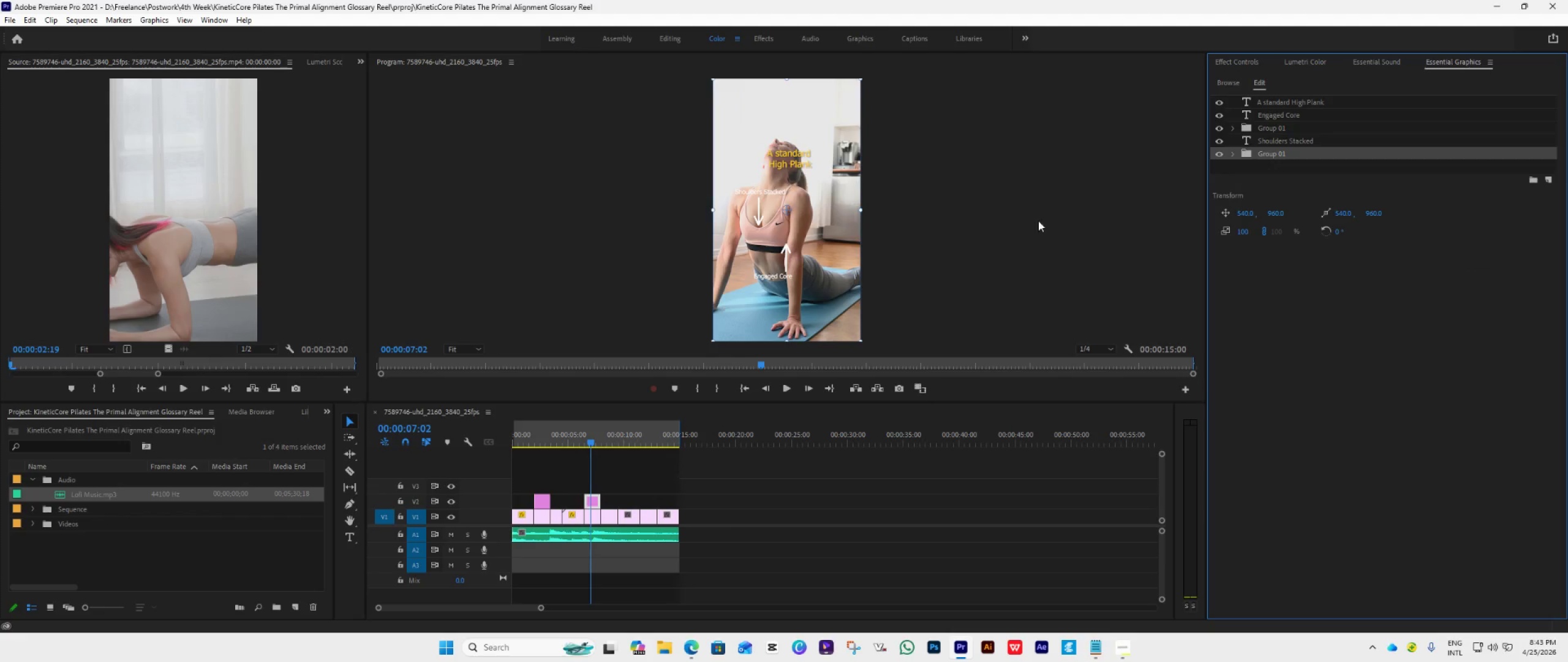 
left_click_drag(start_coordinate=[769, 198], to_coordinate=[771, 176])
 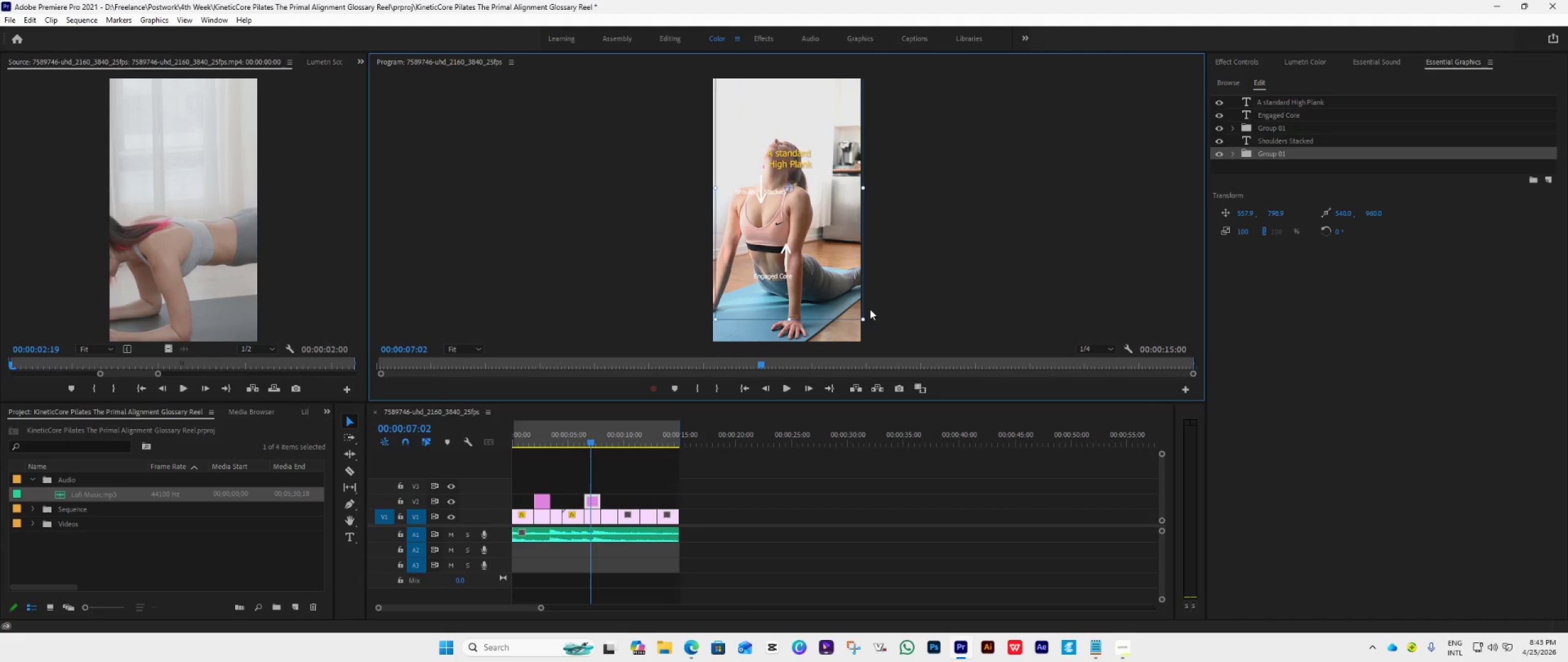 
left_click_drag(start_coordinate=[865, 322], to_coordinate=[996, 72])
 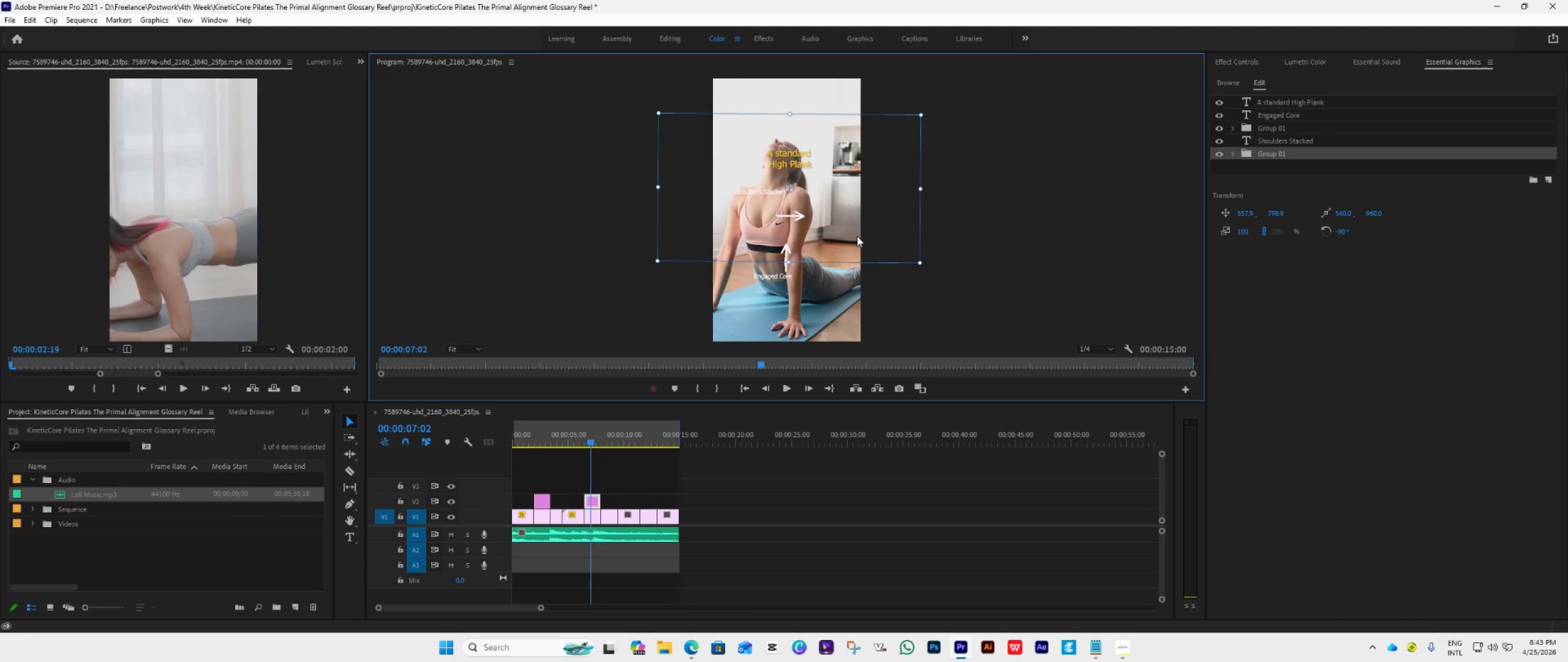 
left_click_drag(start_coordinate=[857, 236], to_coordinate=[851, 223])
 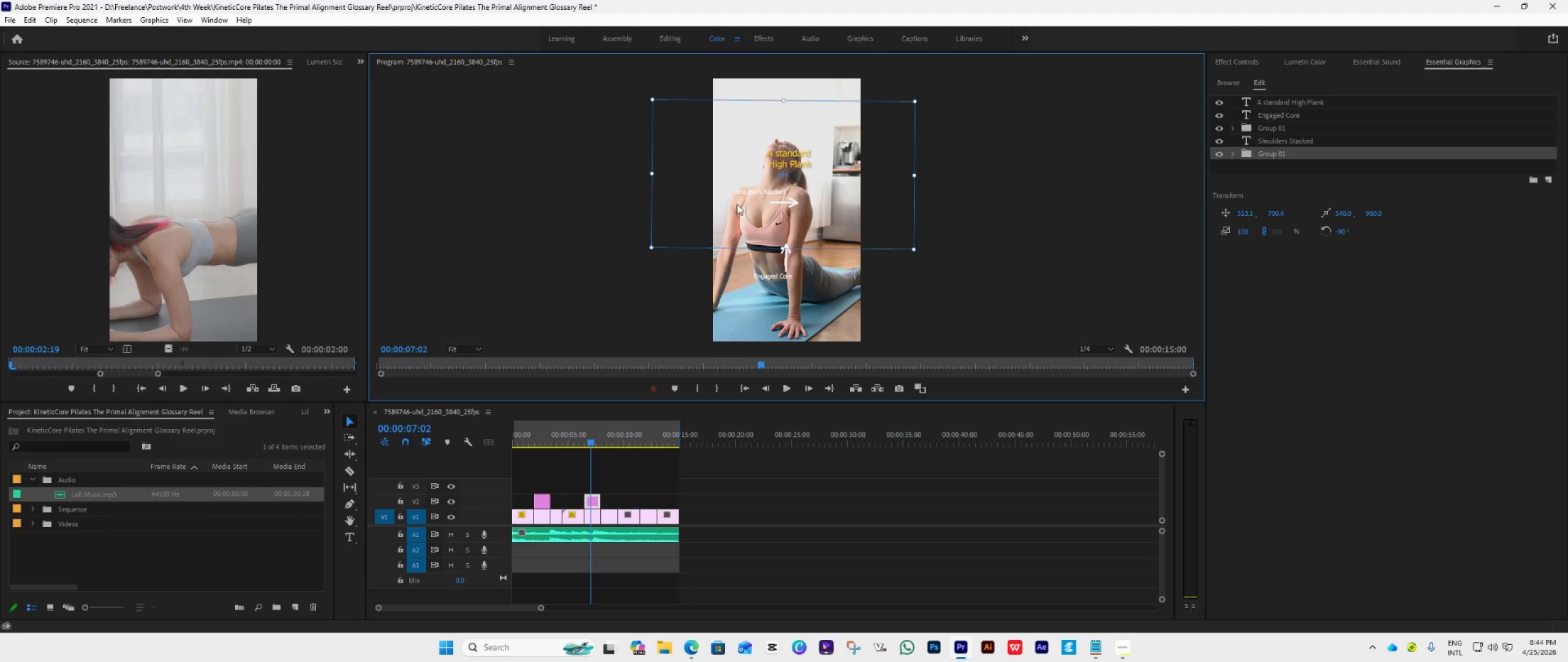 
left_click([755, 191])
 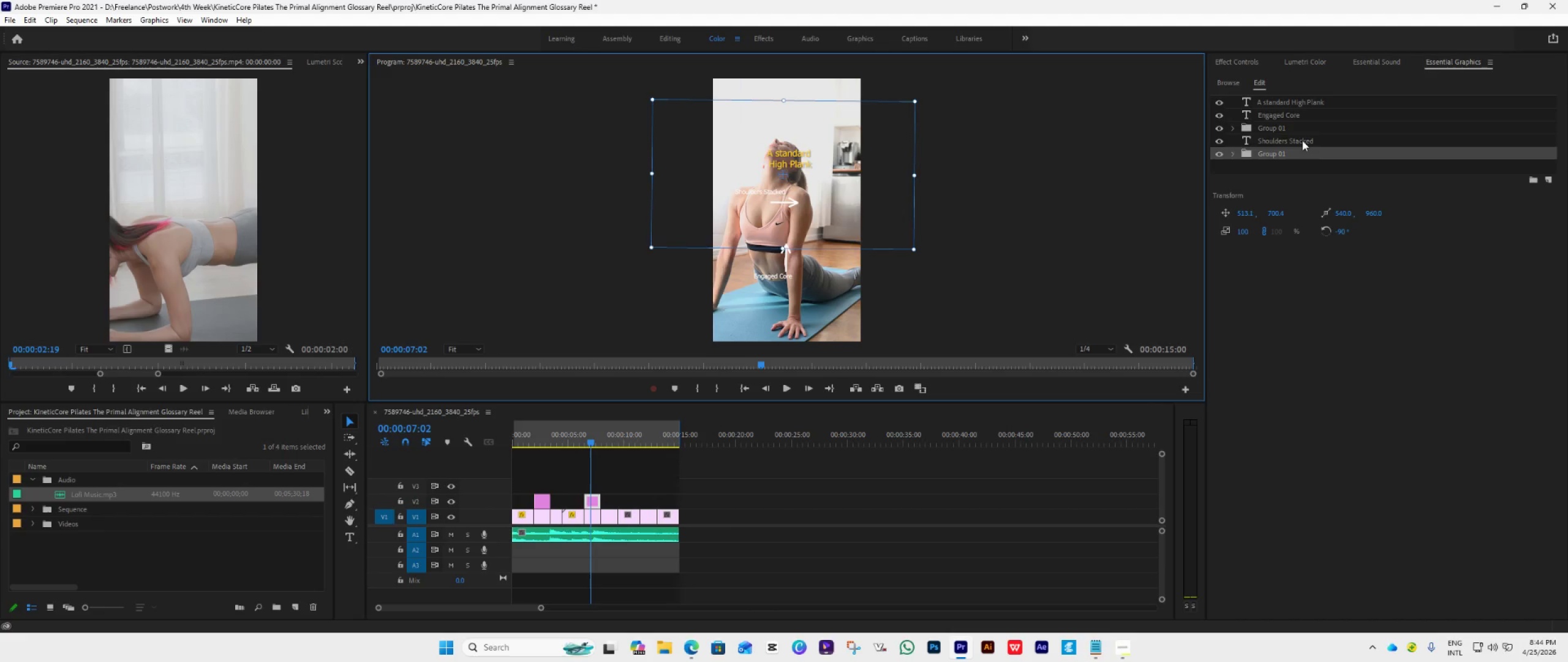 
left_click([1280, 141])
 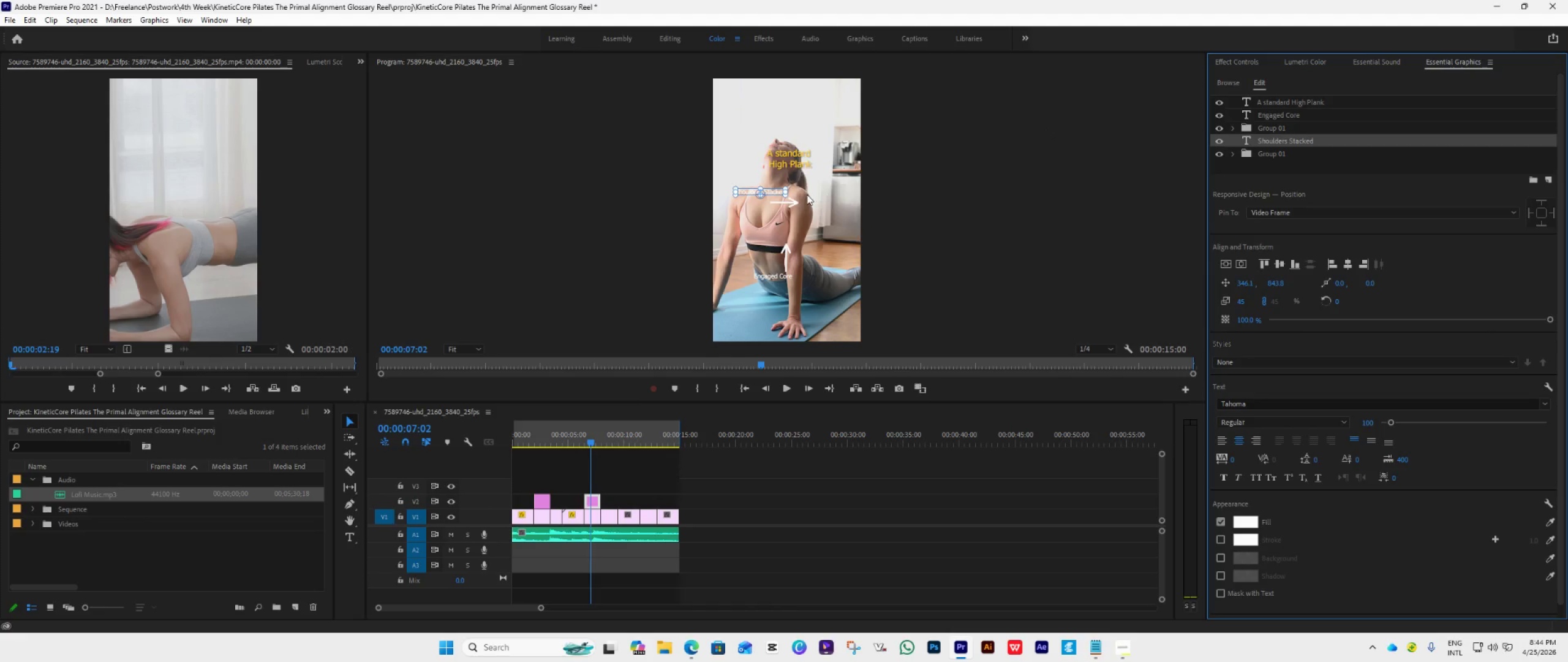 
wait(6.83)
 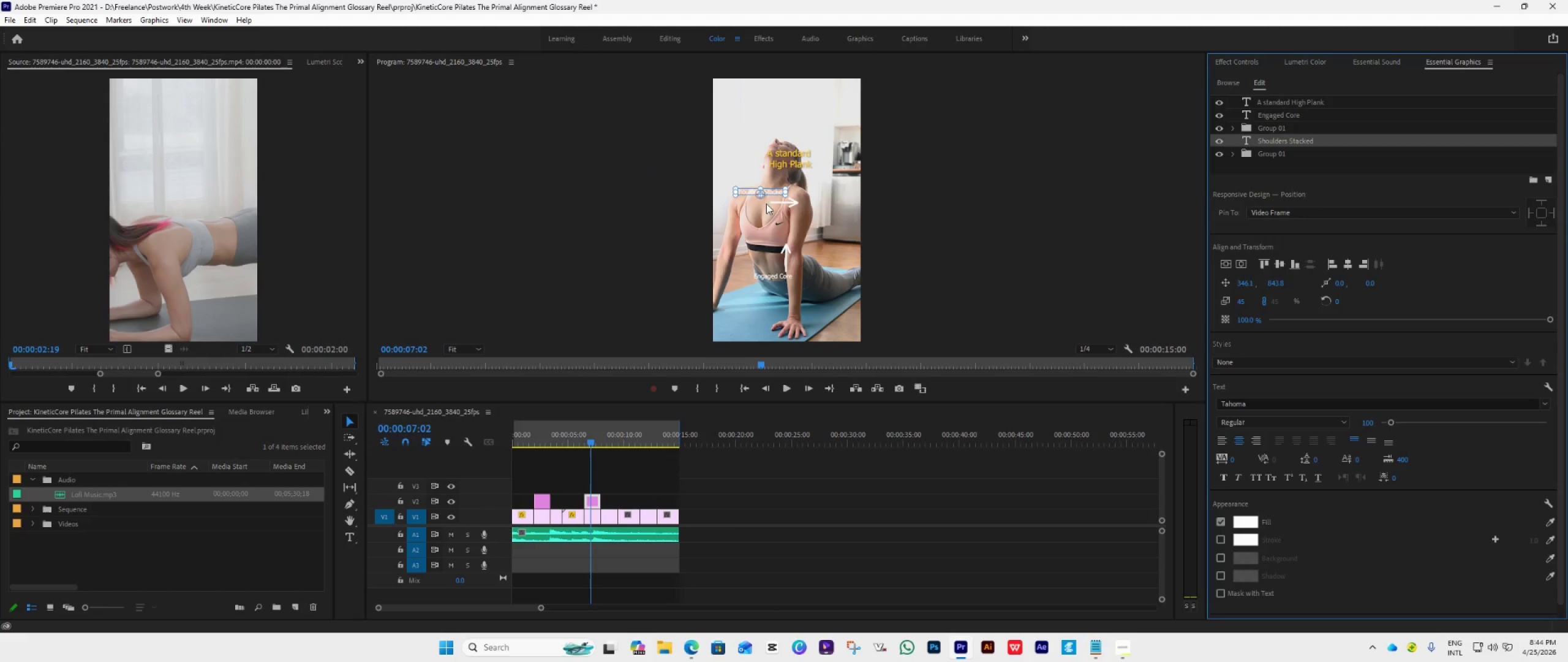 
left_click_drag(start_coordinate=[767, 191], to_coordinate=[778, 187])
 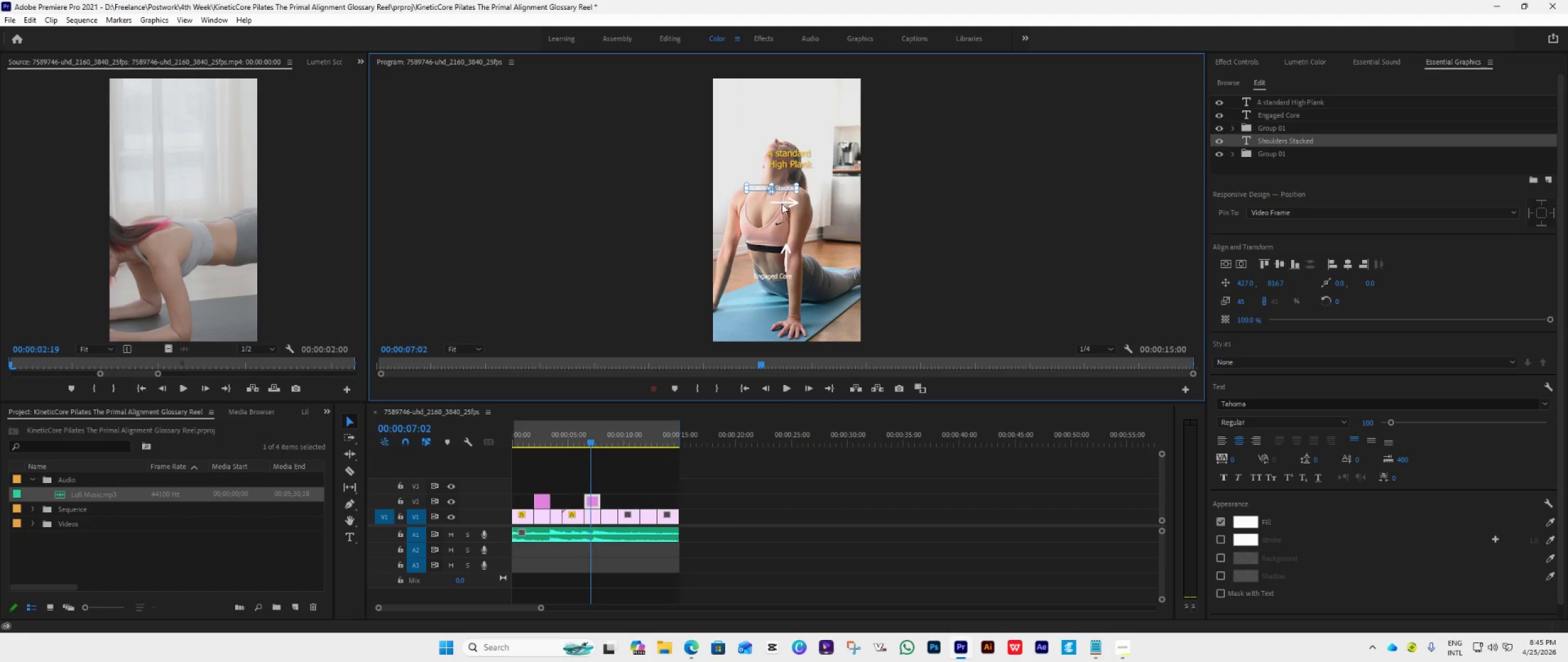 
wait(43.38)
 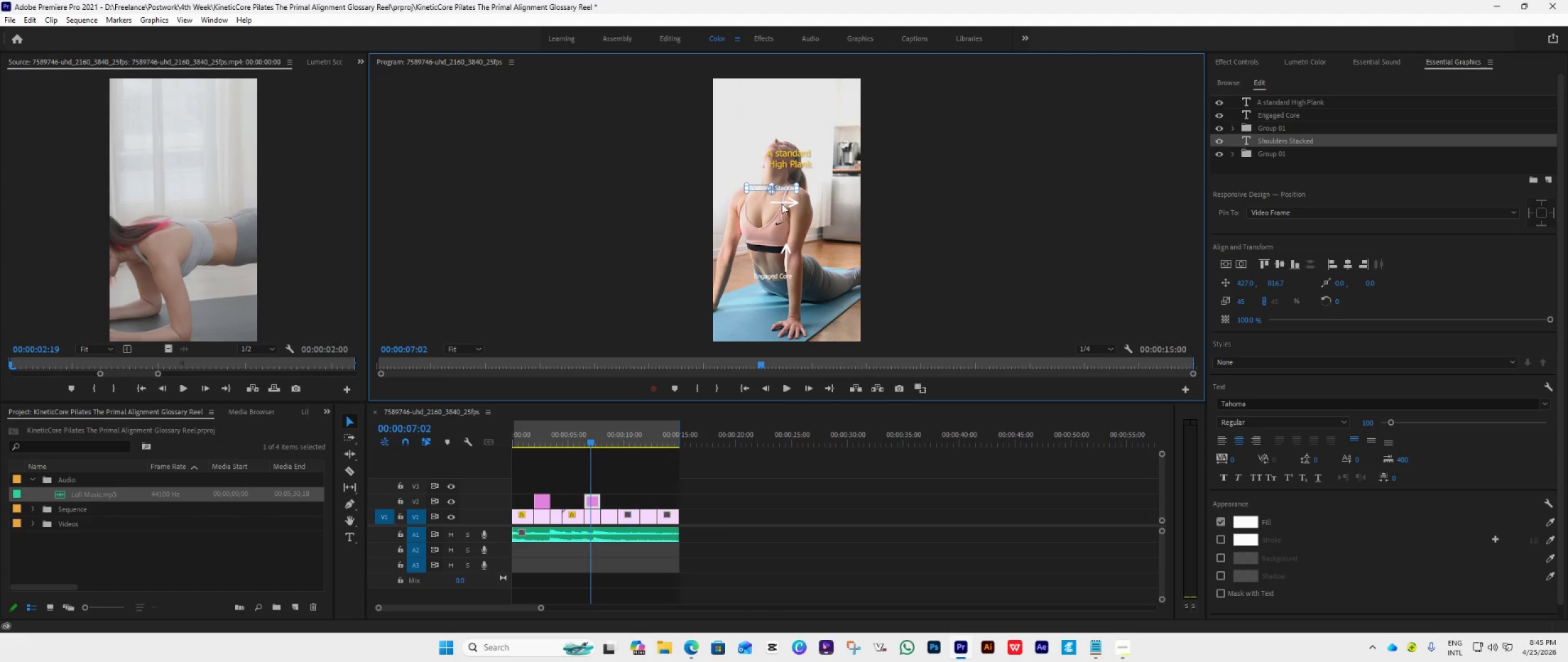 
left_click([1267, 143])
 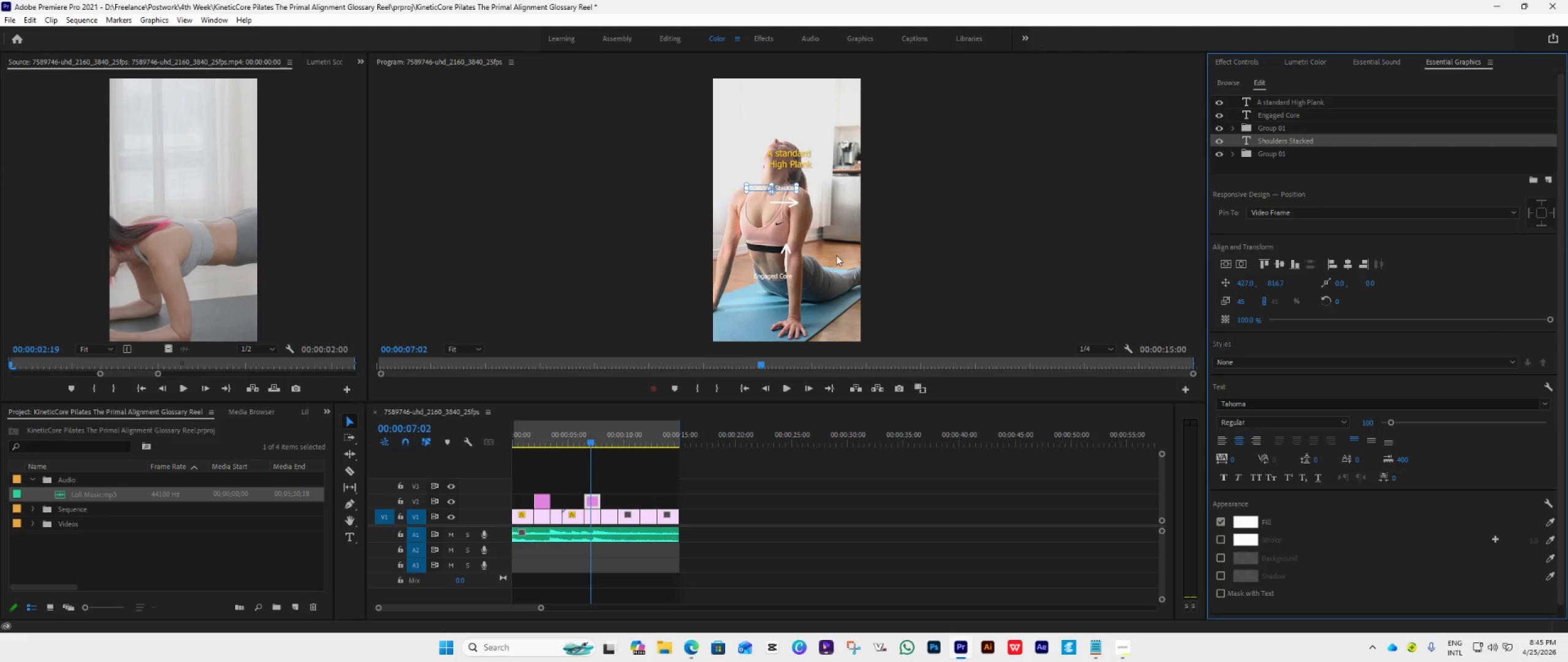 
left_click([829, 256])
 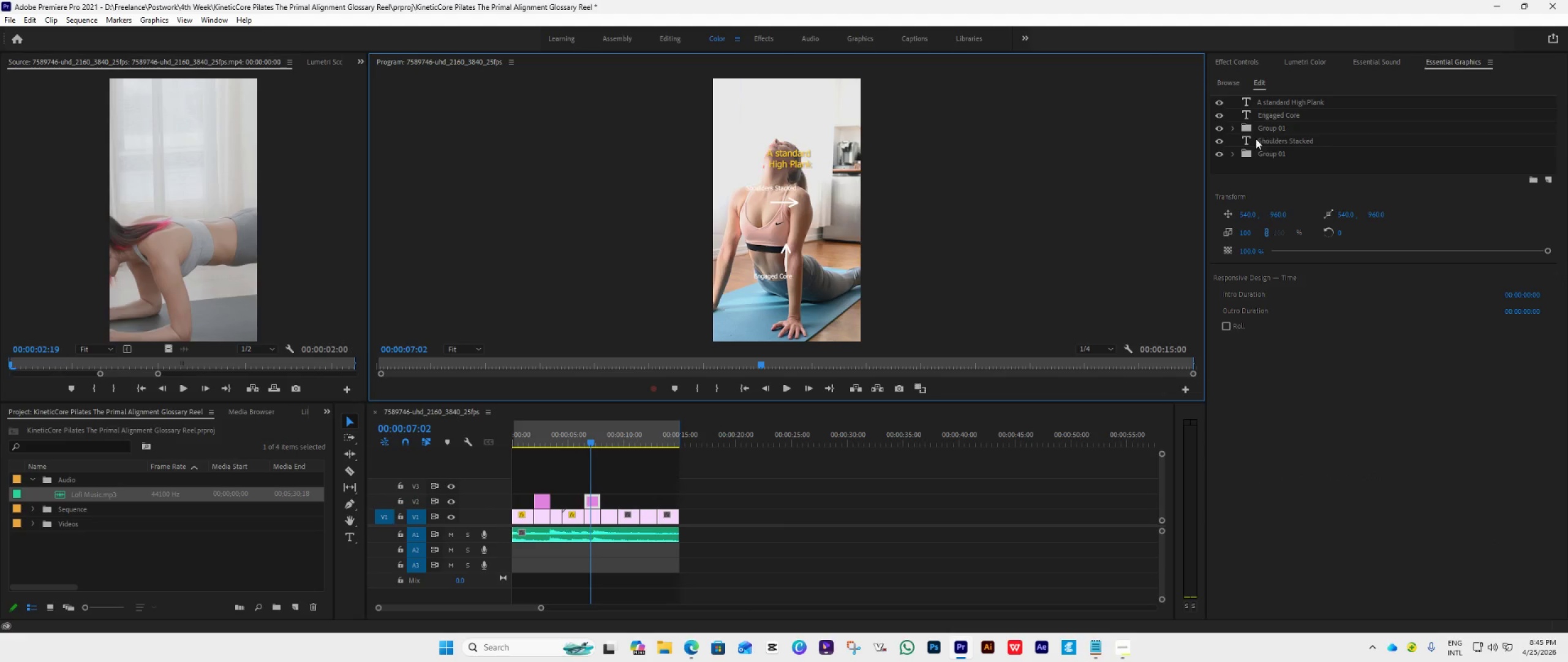 
left_click([1259, 140])
 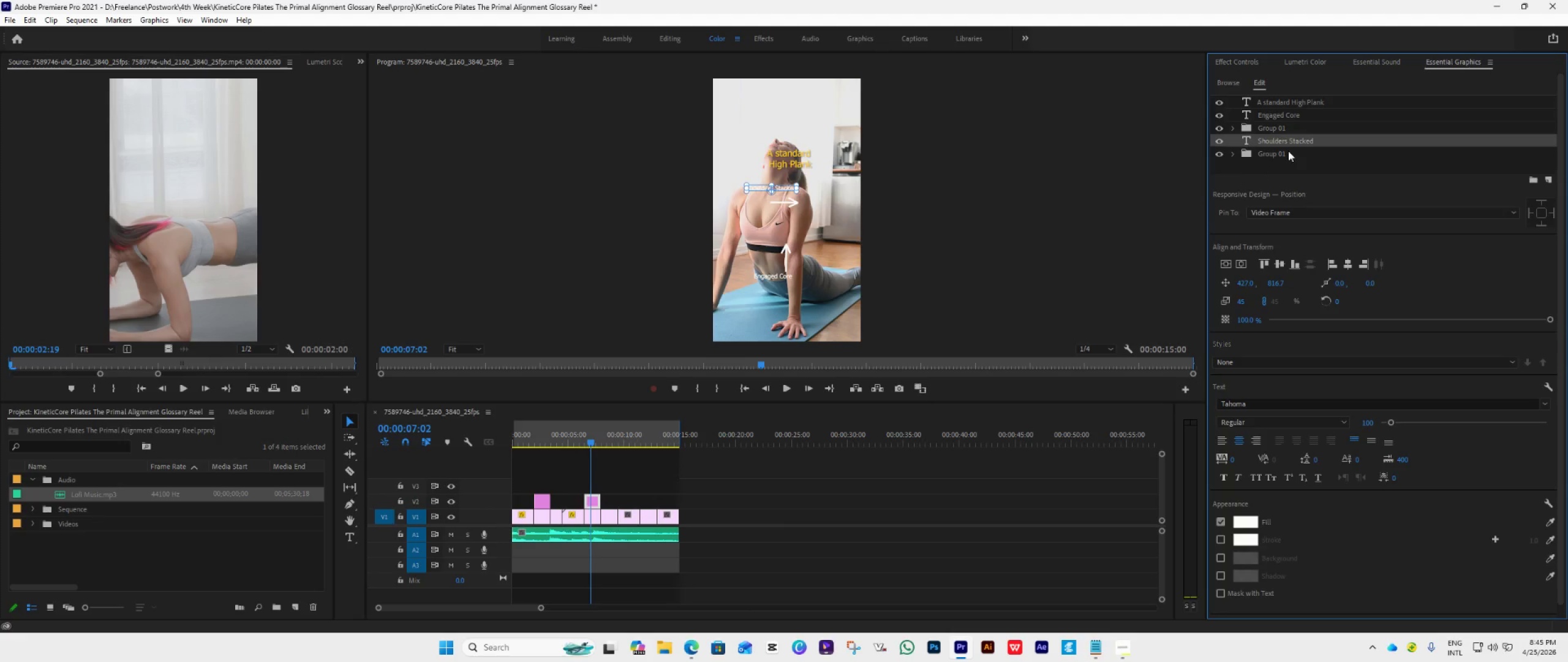 
left_click([1290, 148])
 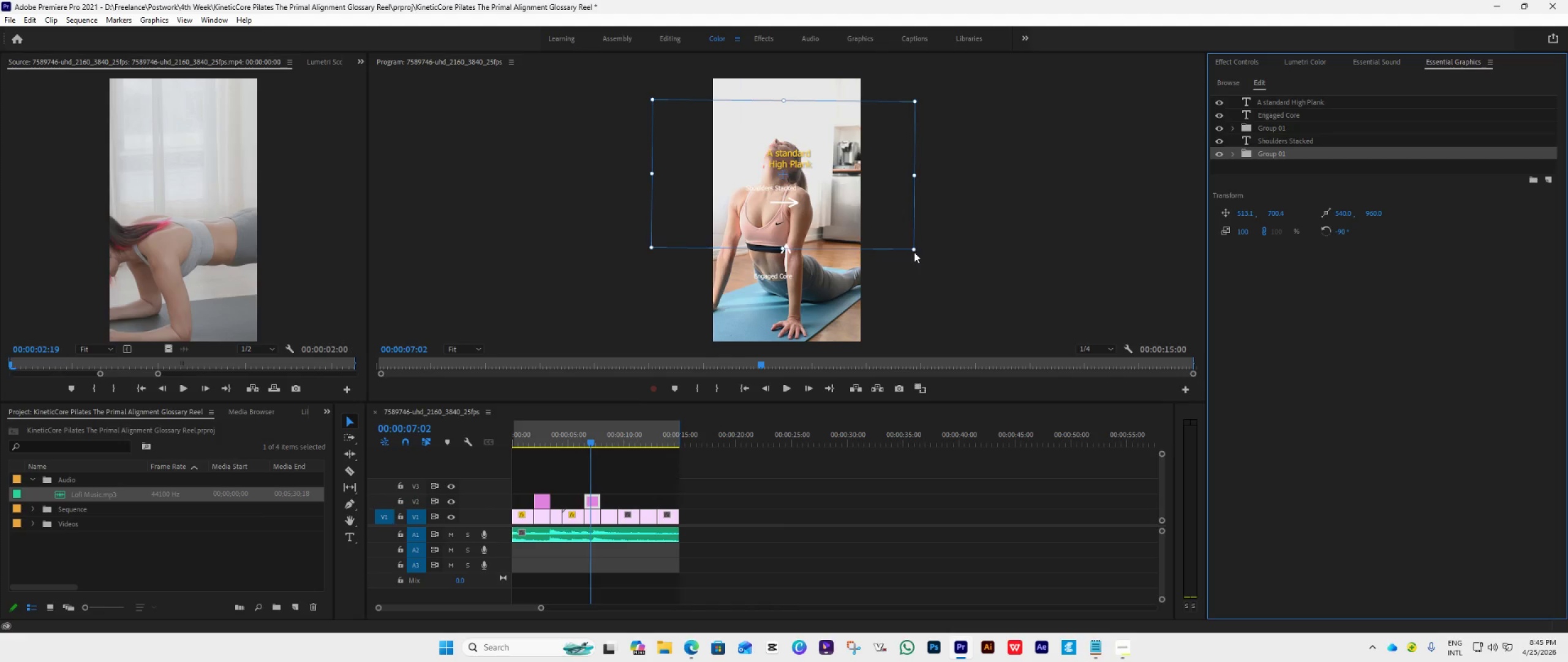 
wait(11.48)
 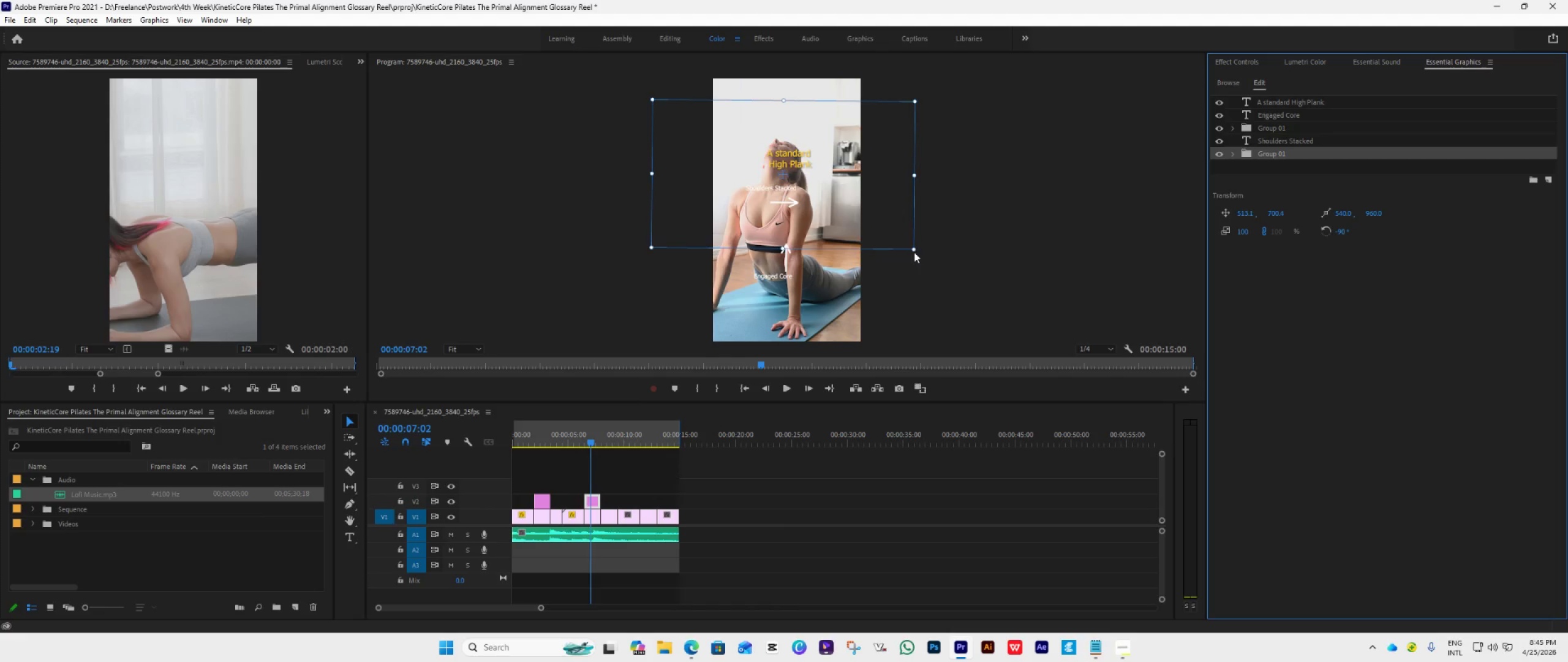 
left_click_drag(start_coordinate=[649, 98], to_coordinate=[819, 110])
 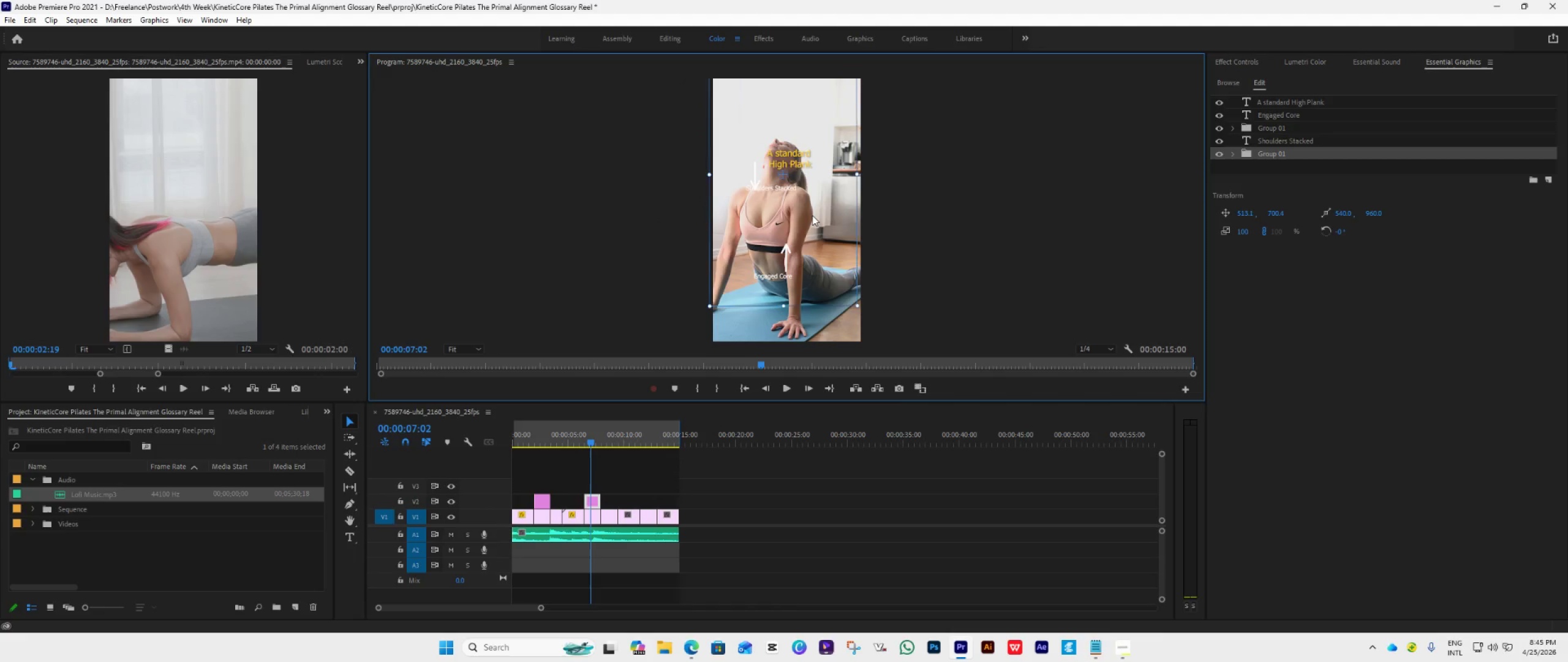 
left_click_drag(start_coordinate=[812, 215], to_coordinate=[801, 205])
 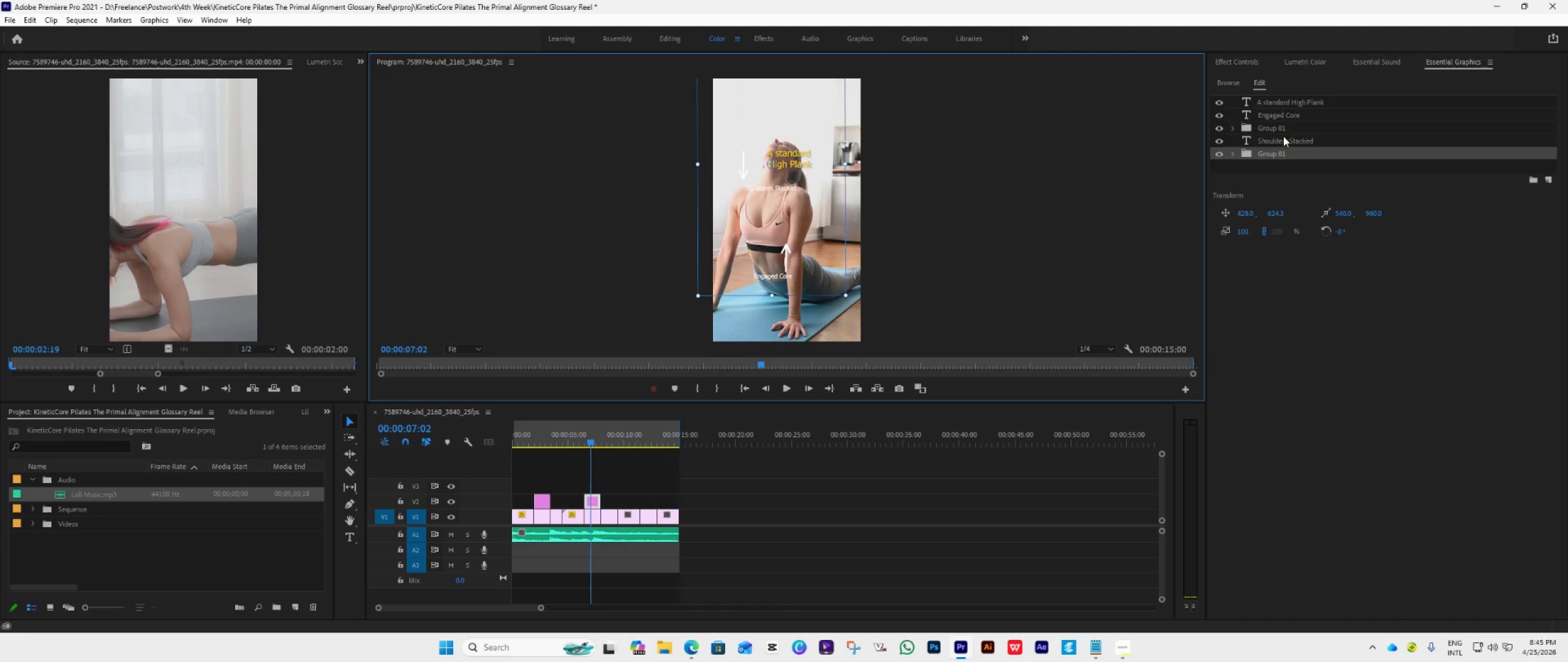 
left_click([1283, 138])
 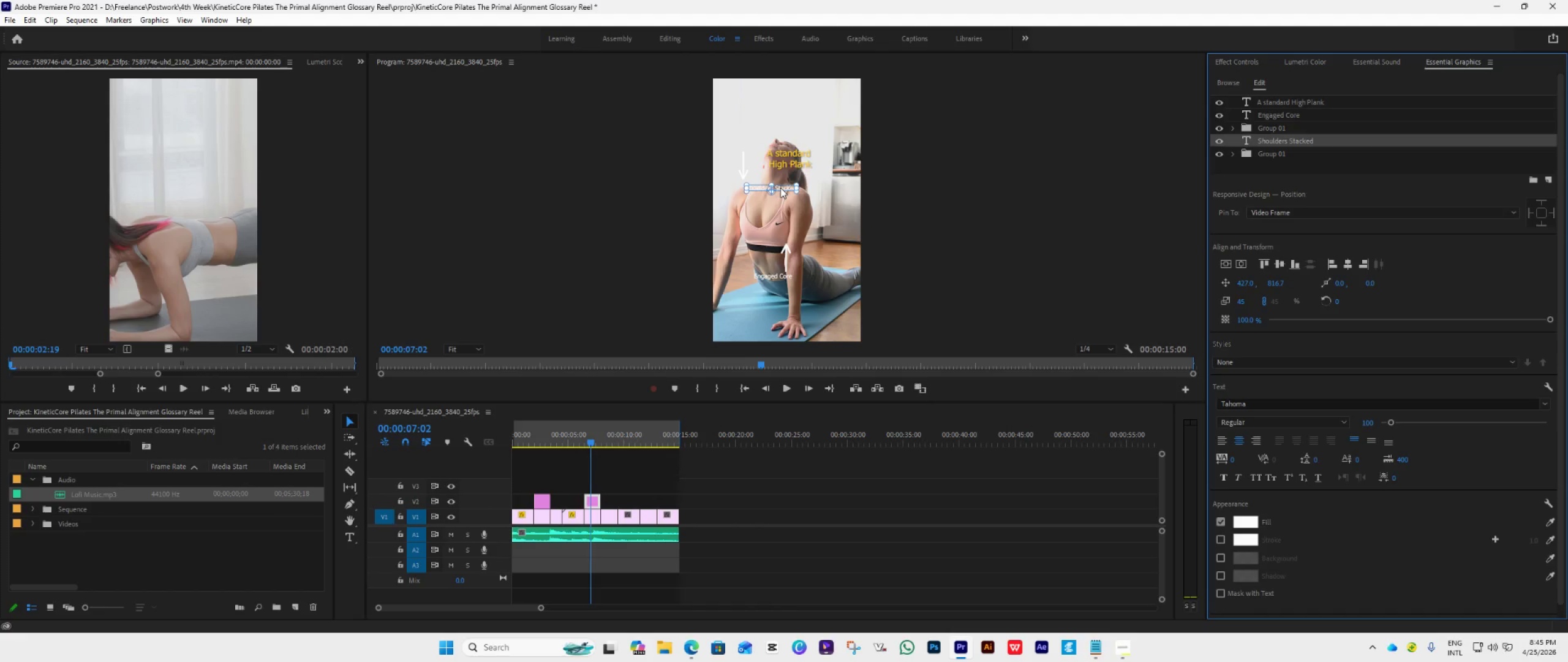 
left_click_drag(start_coordinate=[780, 188], to_coordinate=[773, 141])
 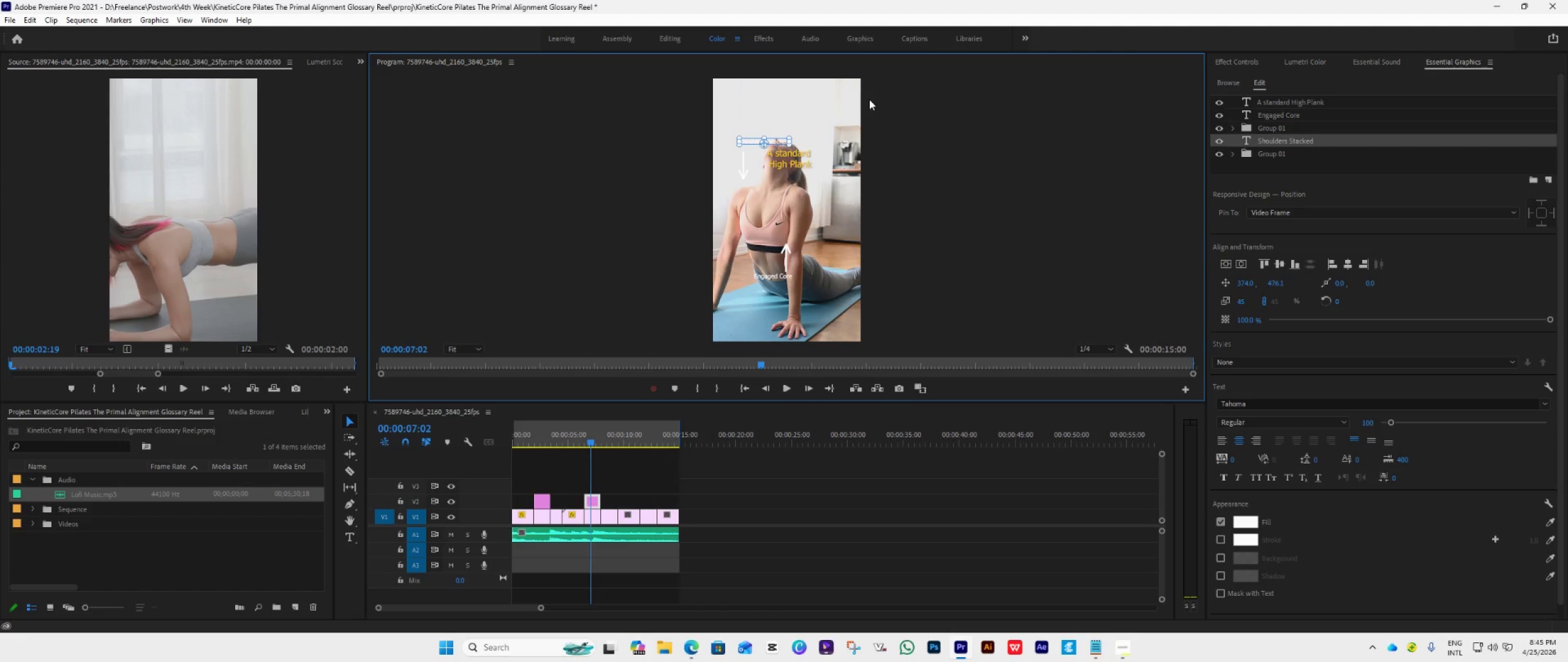 
wait(12.83)
 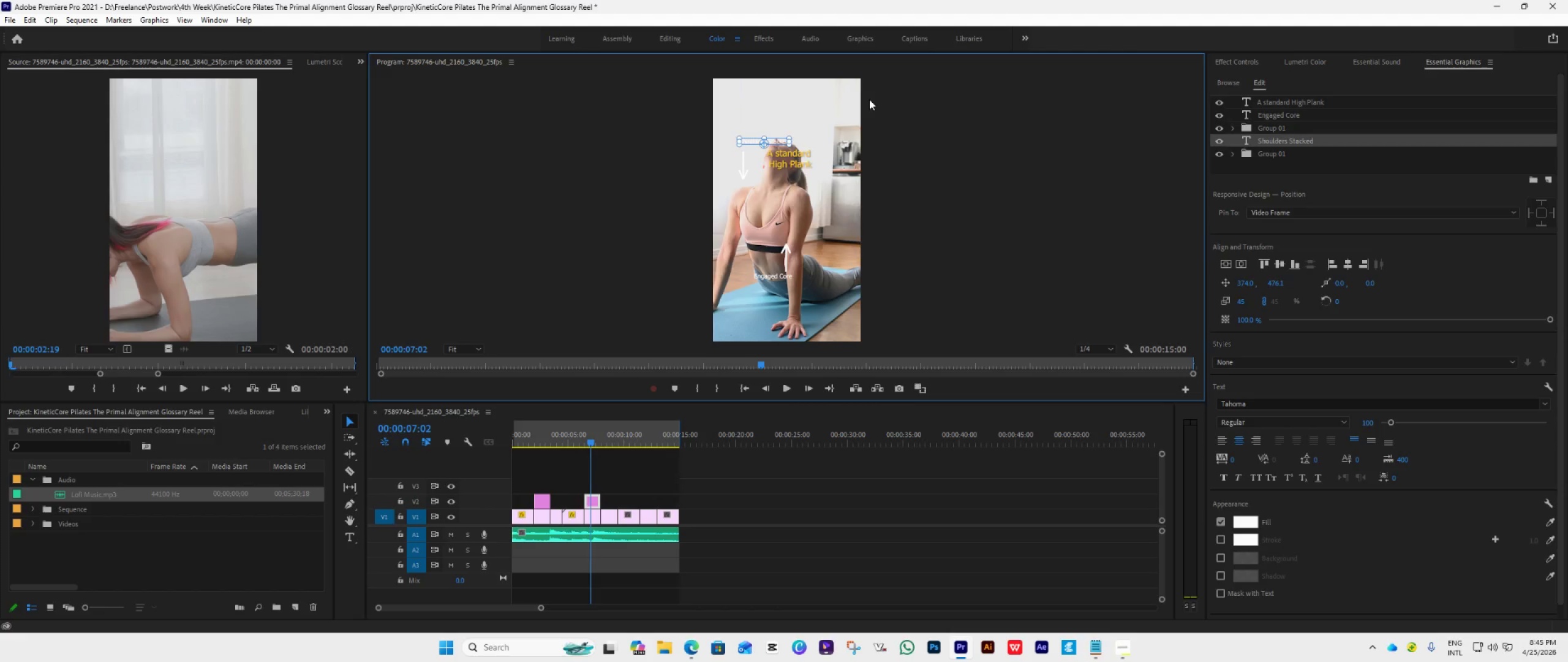 
left_click([954, 220])
 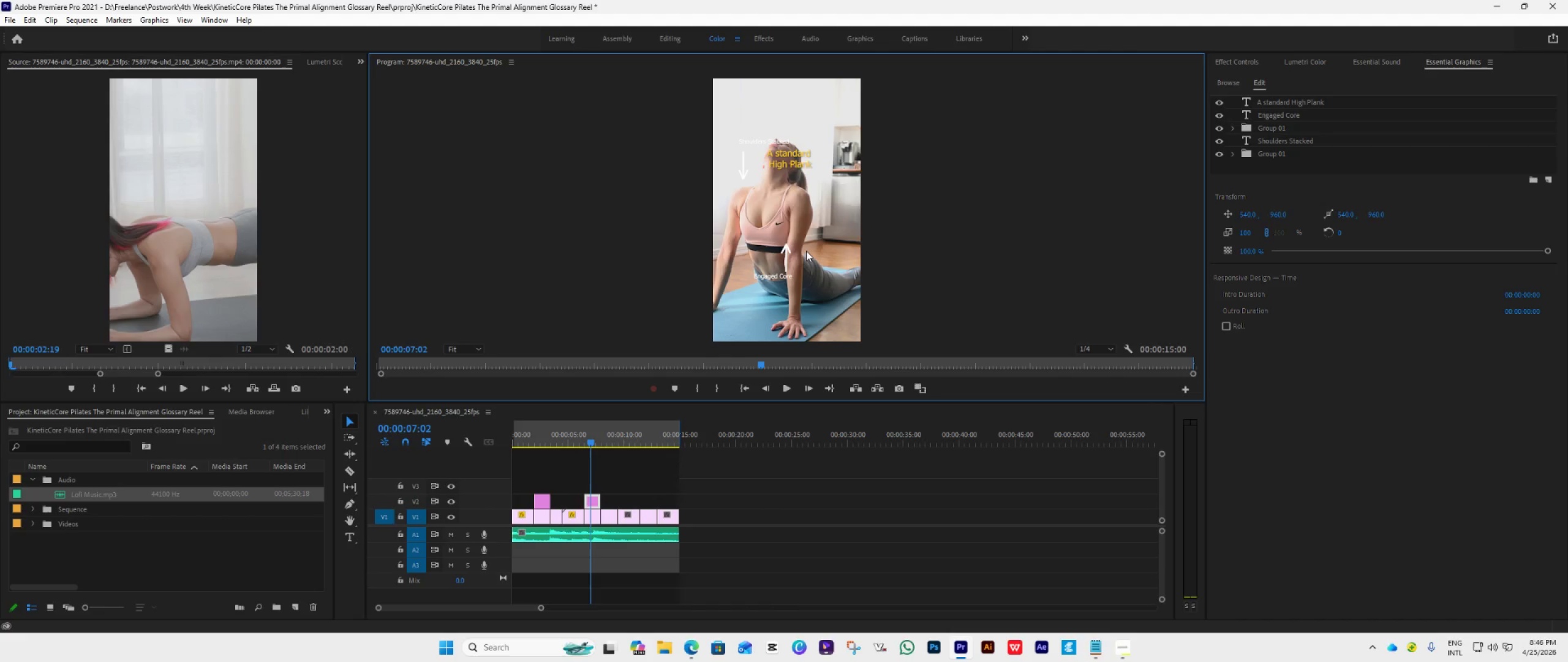 
wait(17.12)
 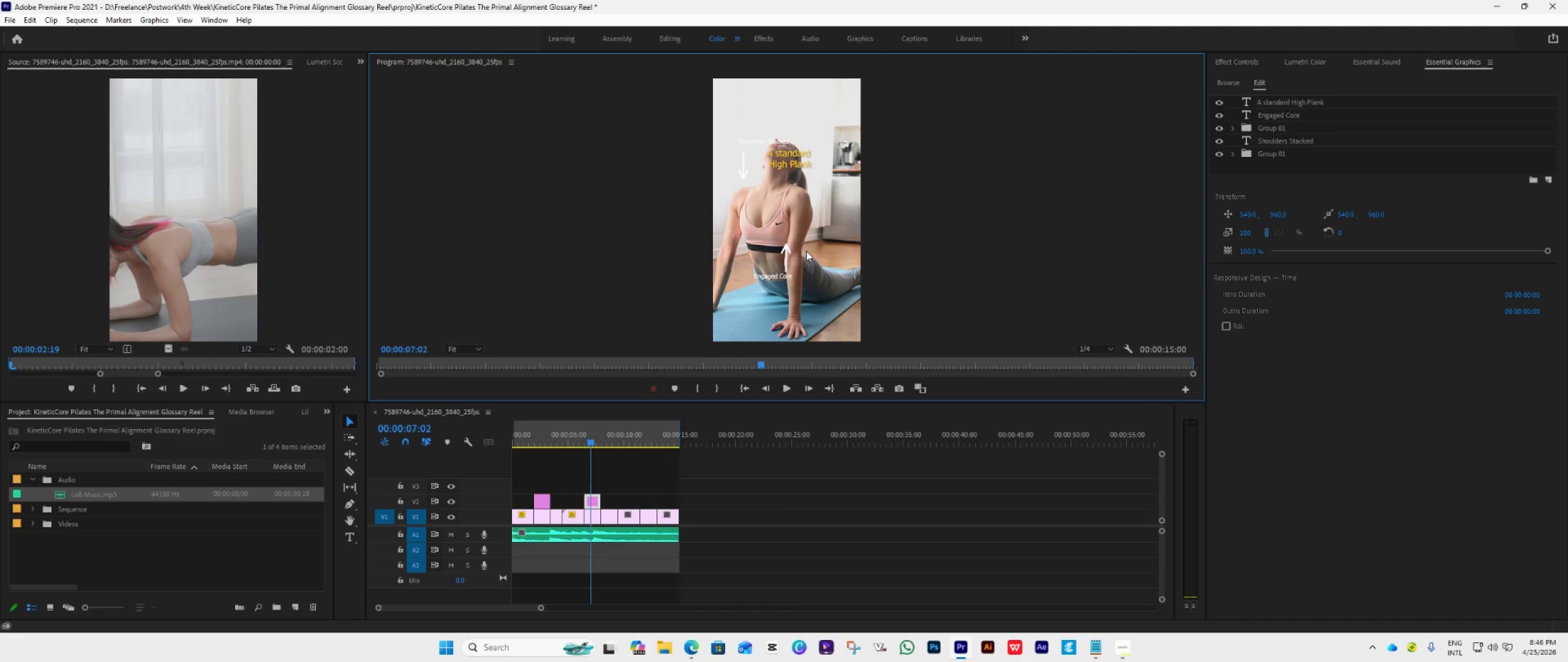 
left_click([785, 253])
 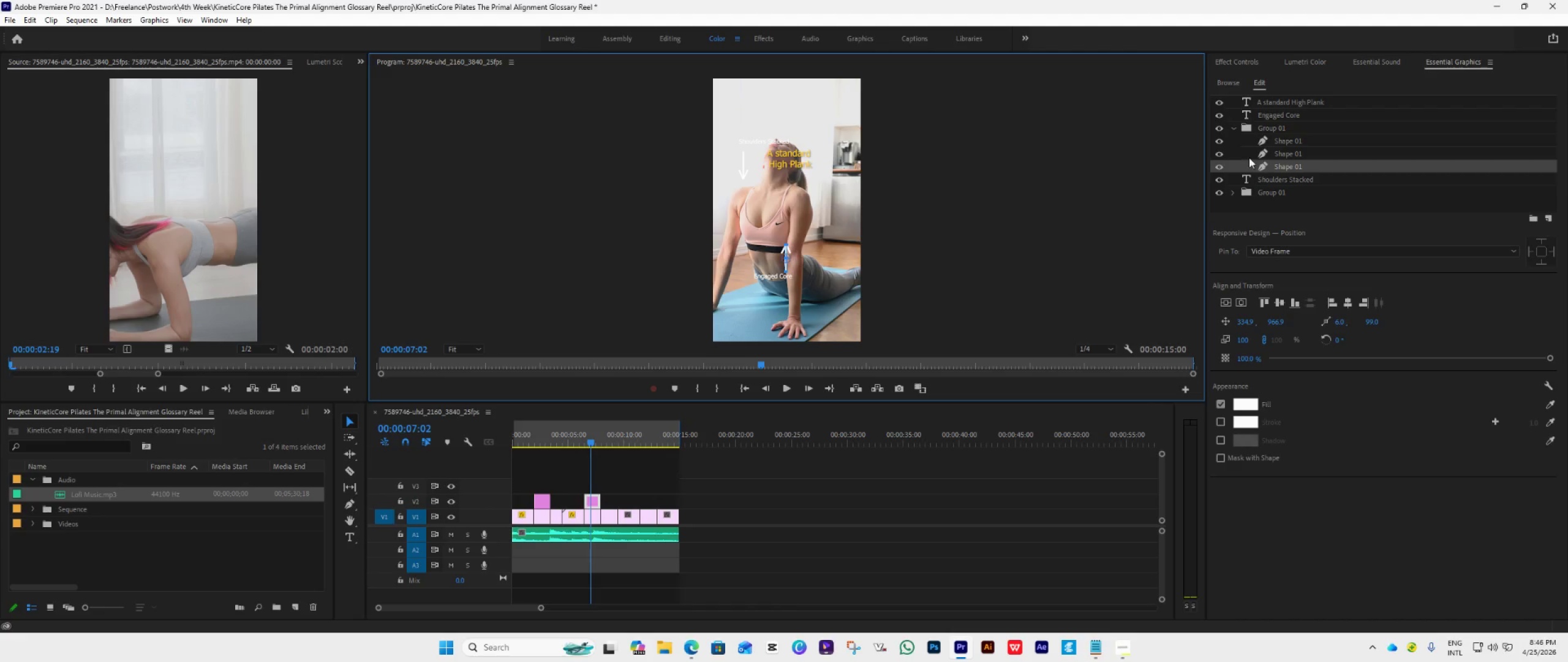 
left_click([1261, 131])
 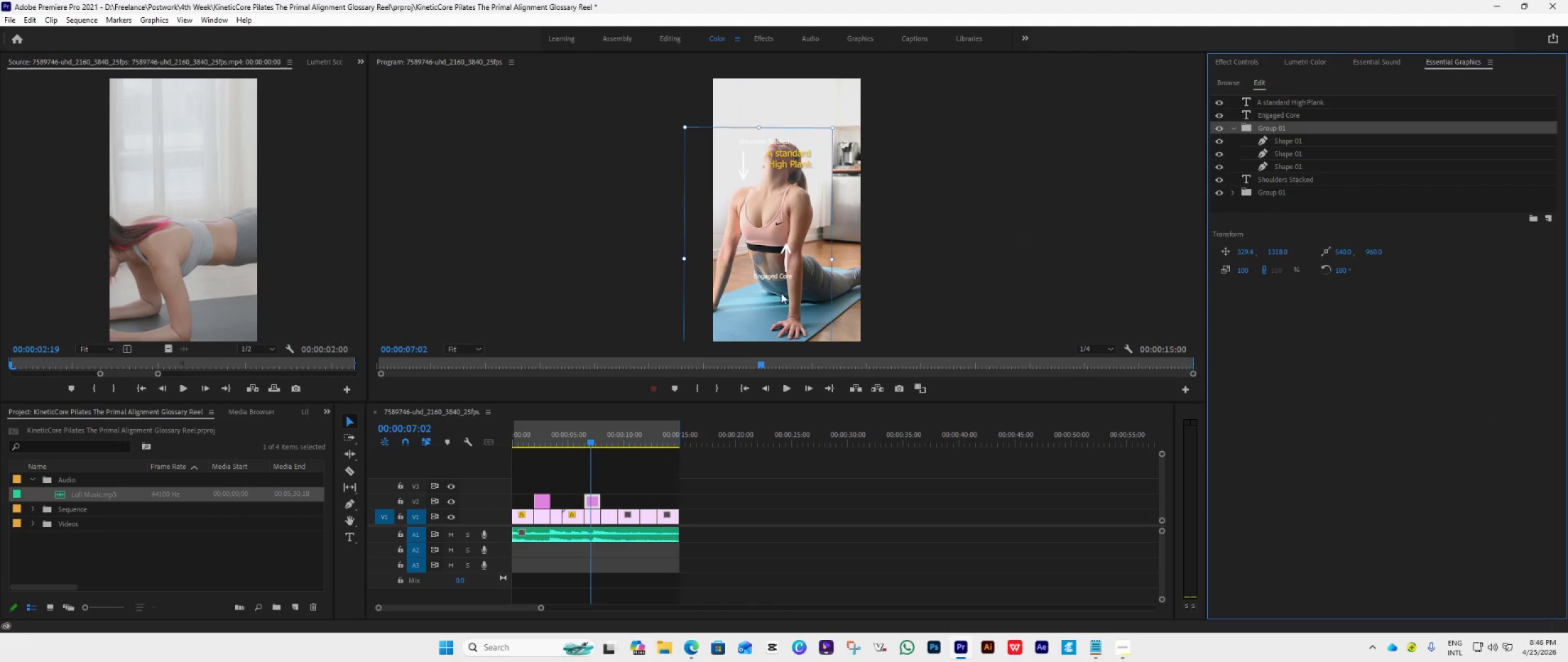 
left_click_drag(start_coordinate=[801, 287], to_coordinate=[776, 259])
 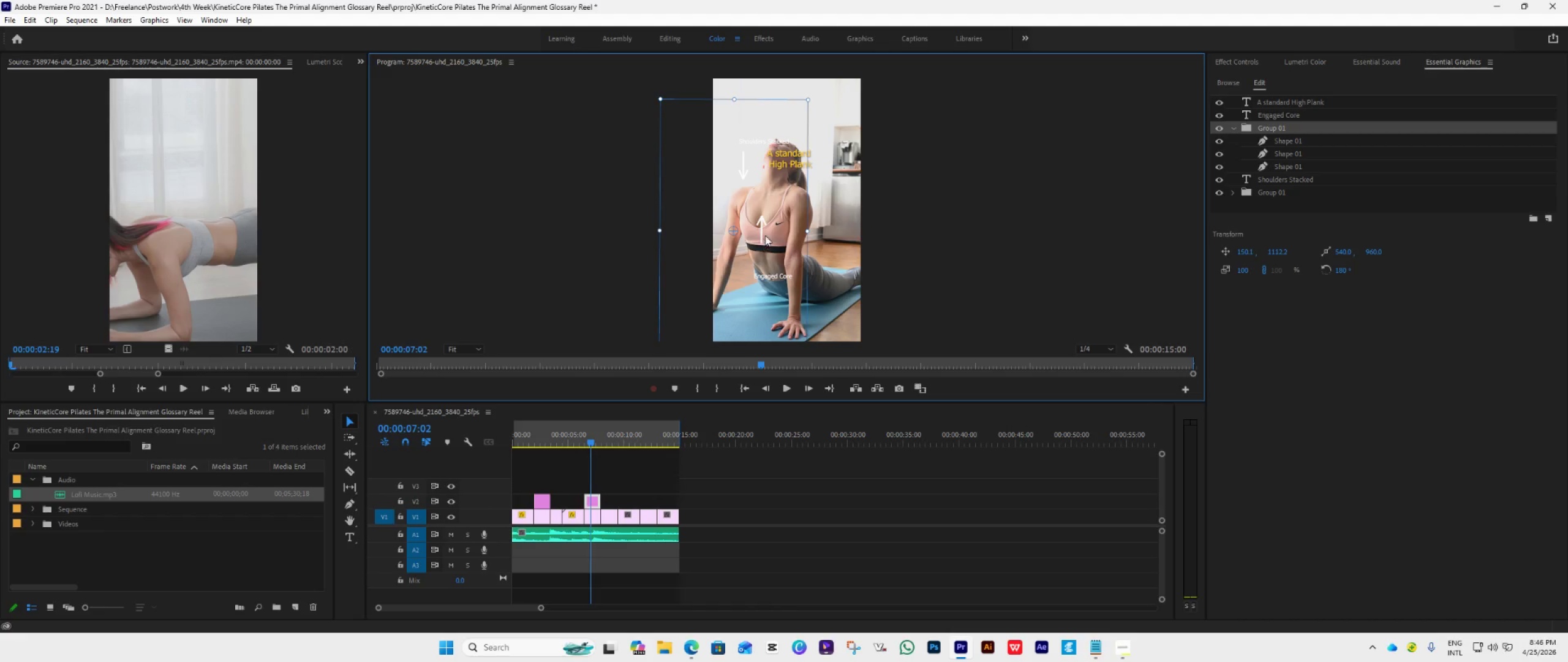 
left_click_drag(start_coordinate=[766, 234], to_coordinate=[770, 223])
 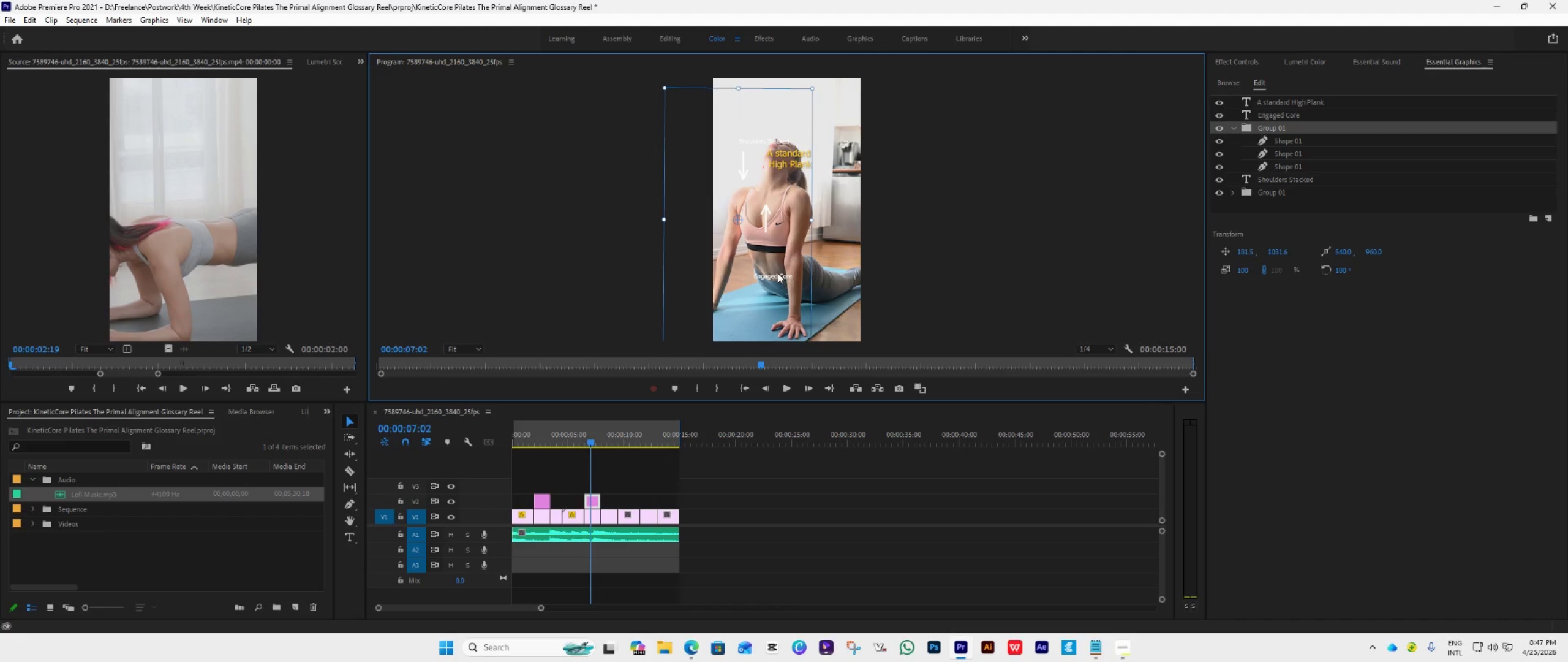 
left_click([777, 273])
 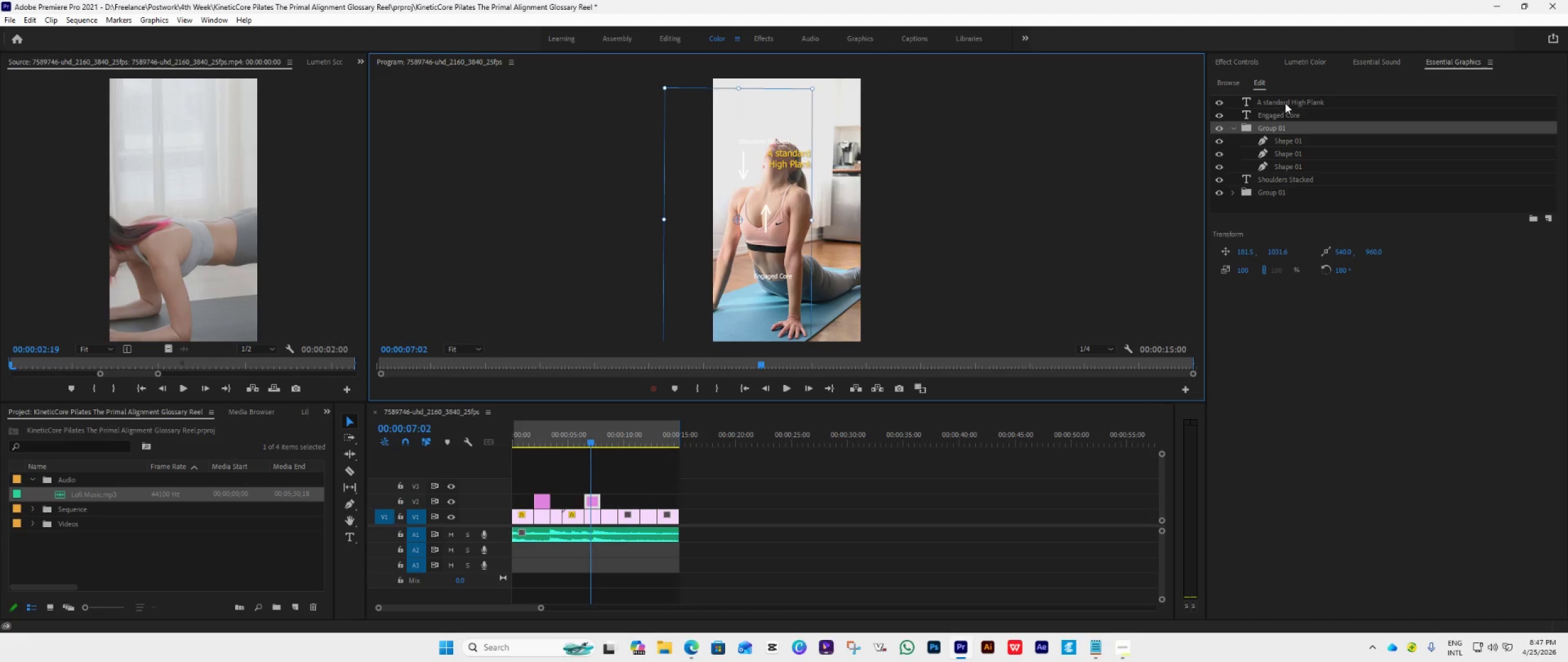 
left_click([1285, 102])
 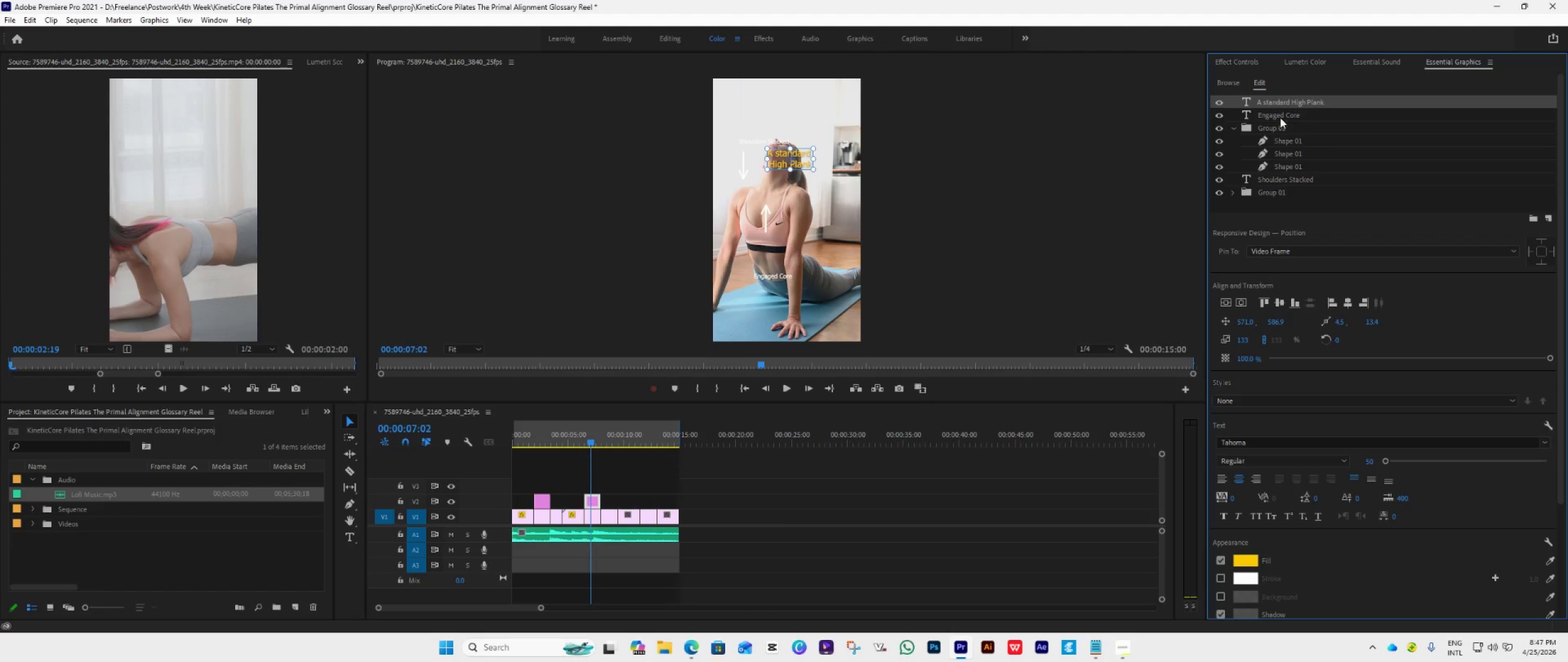 
left_click([1282, 113])
 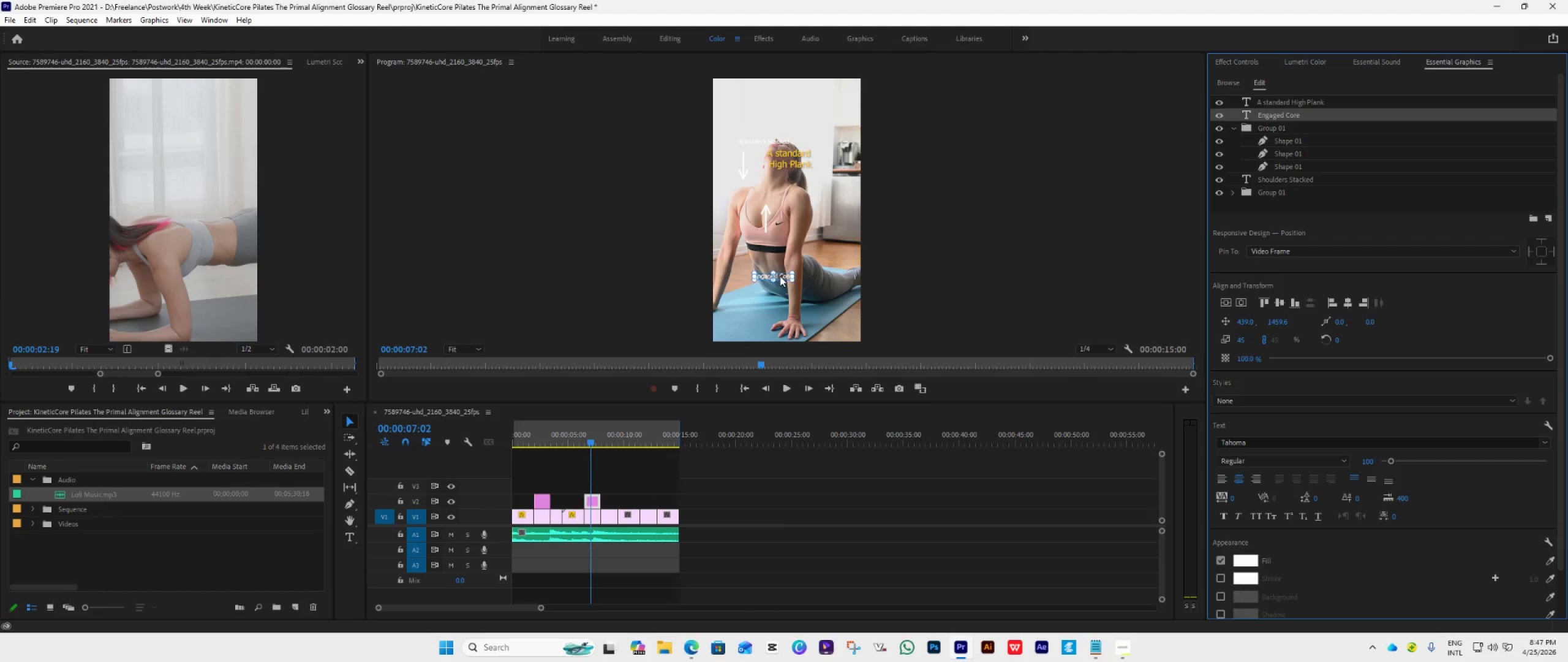 
left_click([778, 276])
 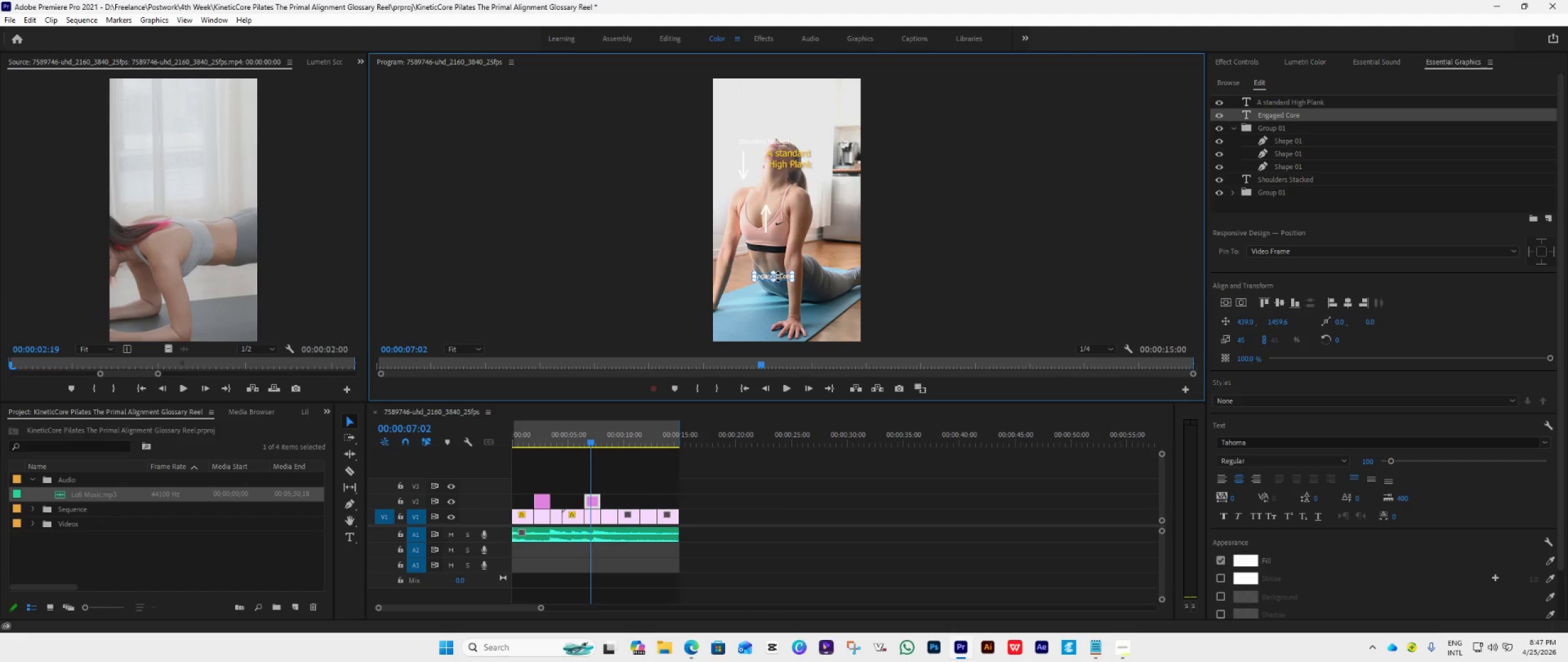 
double_click([778, 276])
 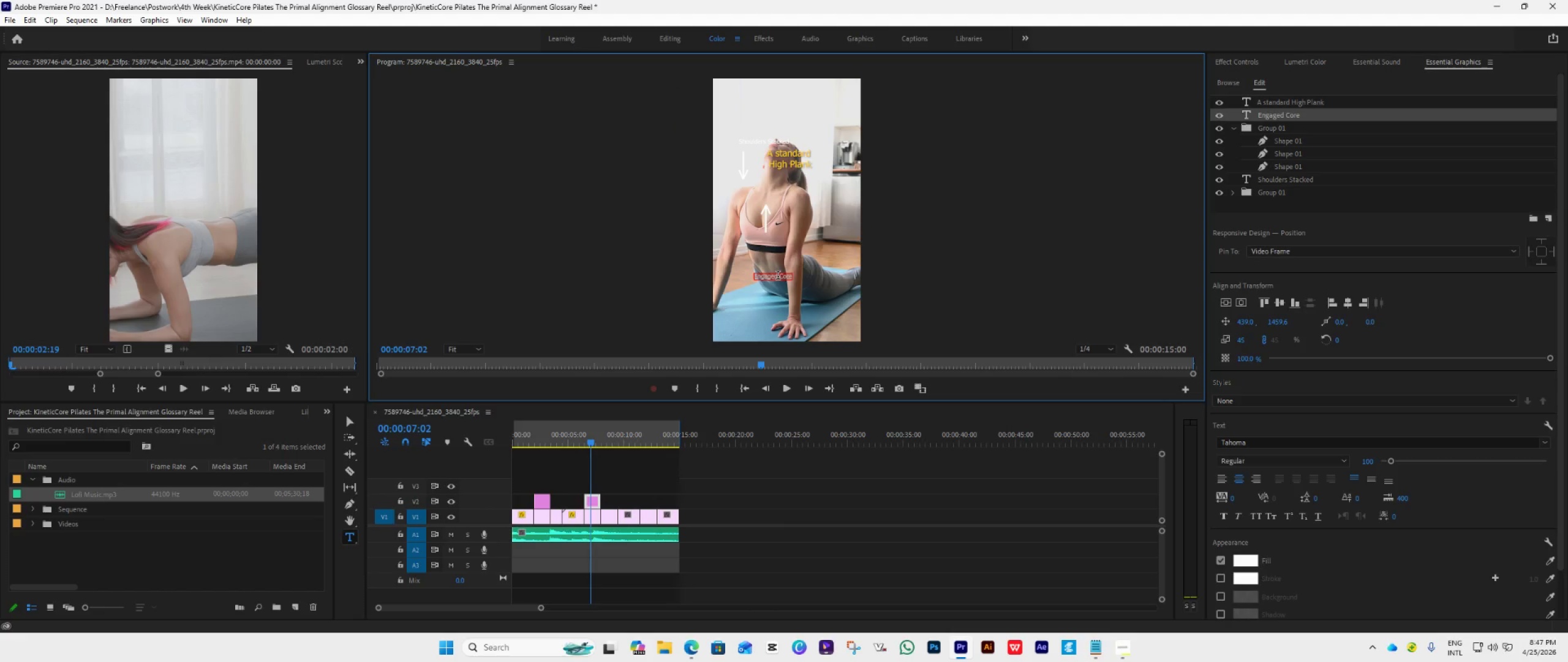 
type(Chest Open)
 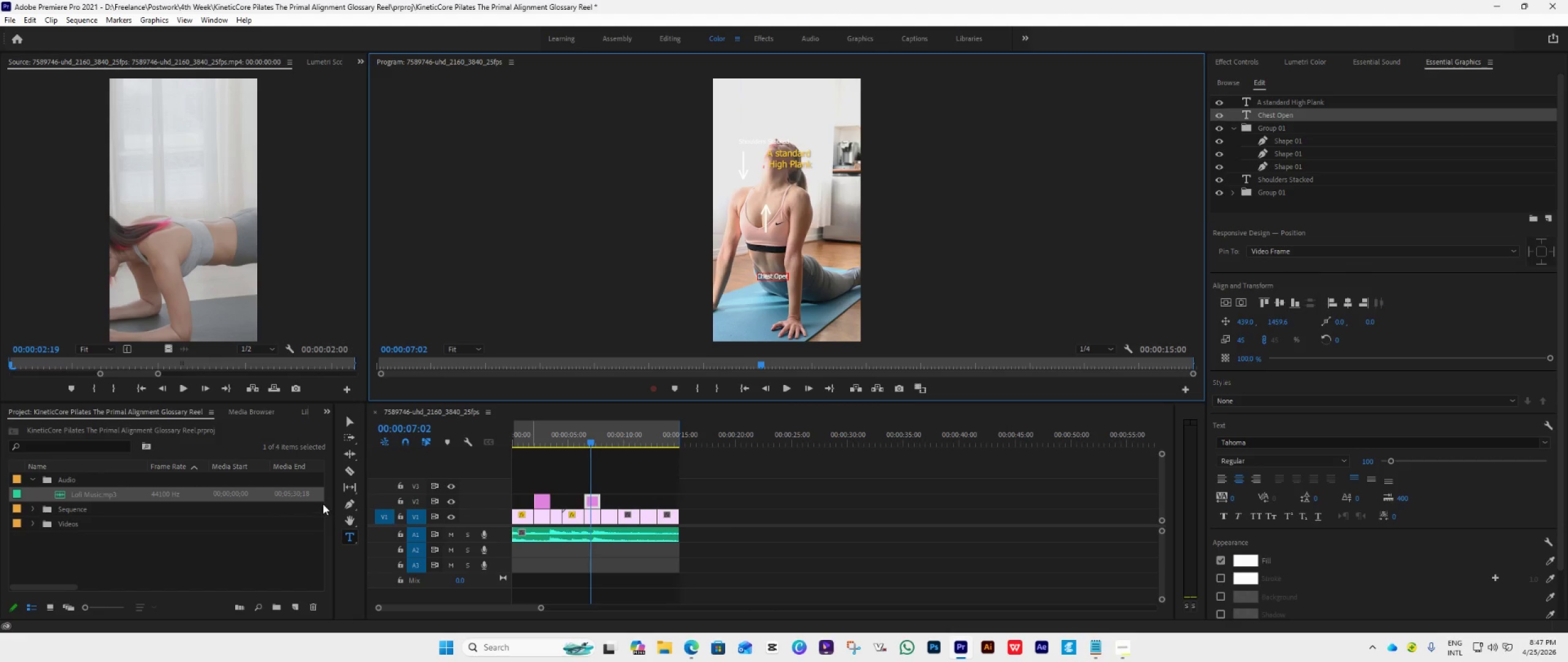 
left_click([347, 420])
 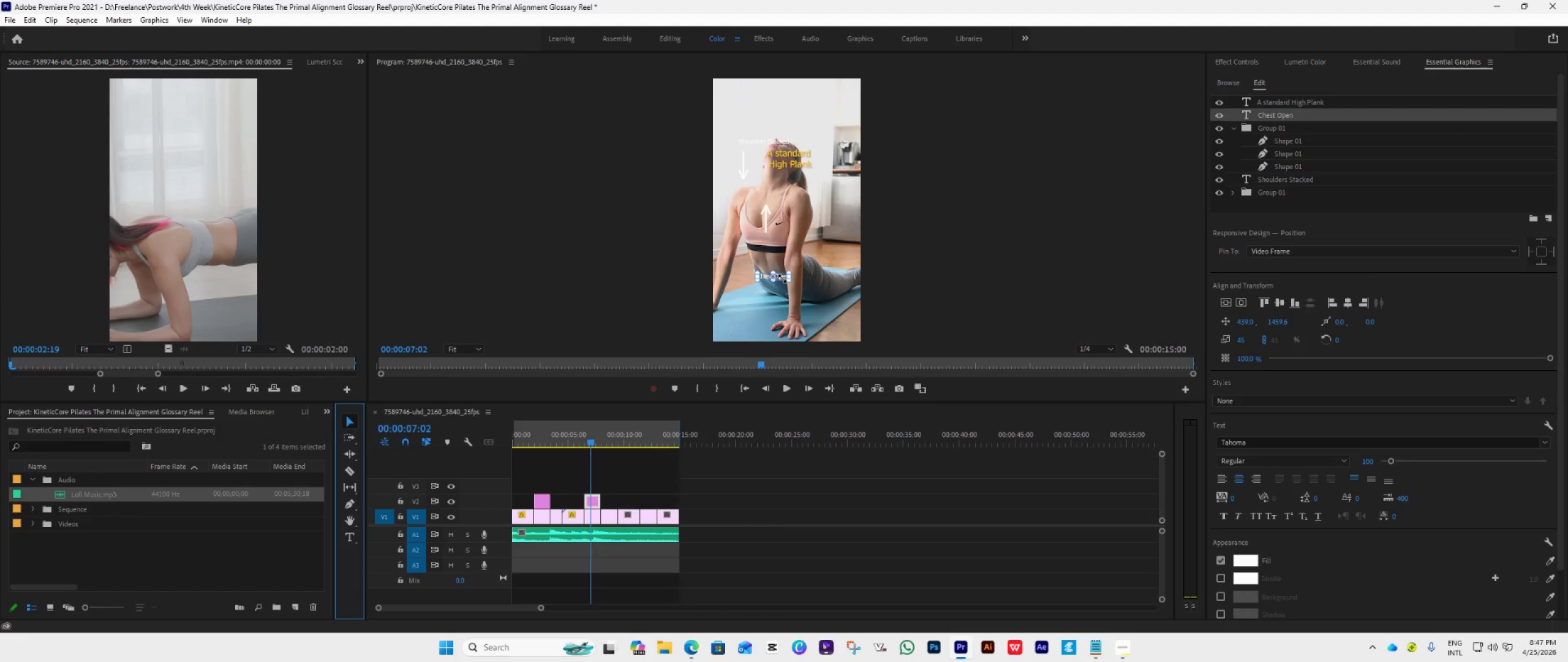 
wait(6.0)
 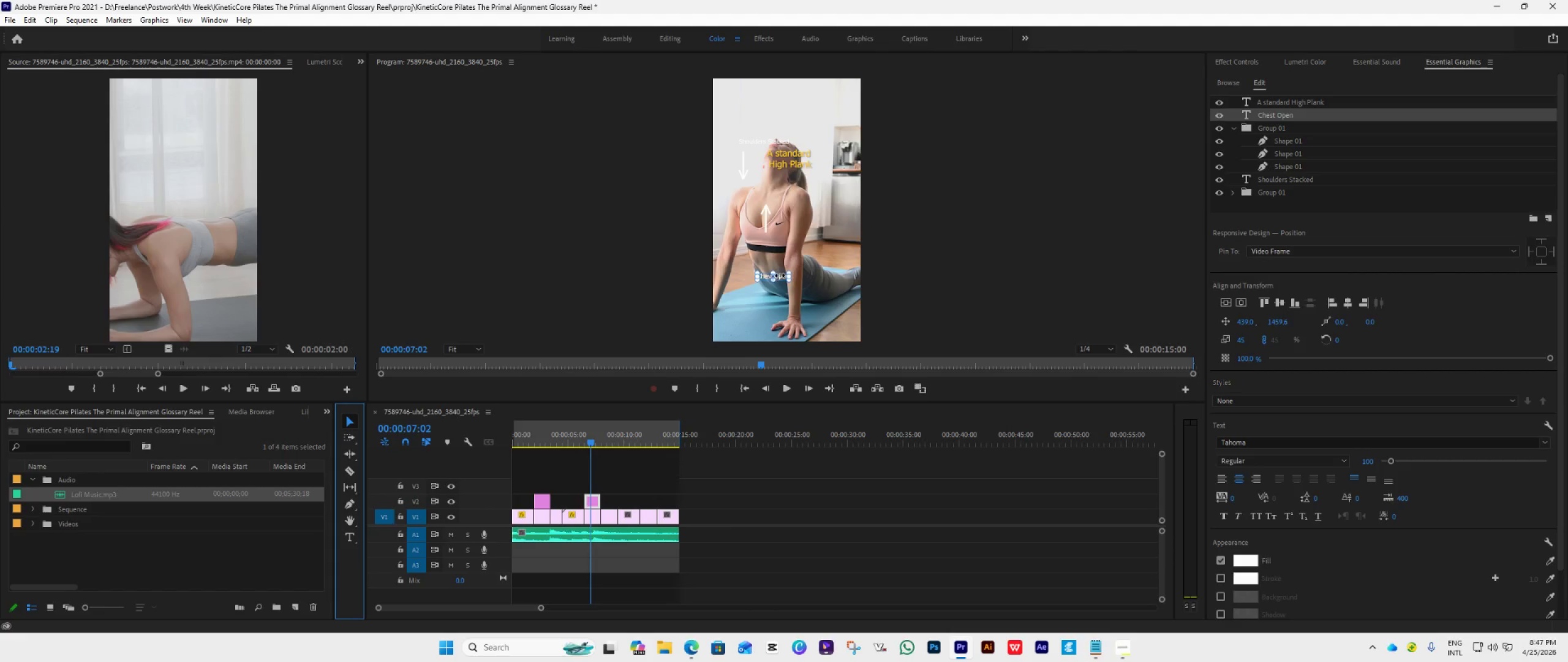 
left_click([466, 351])
 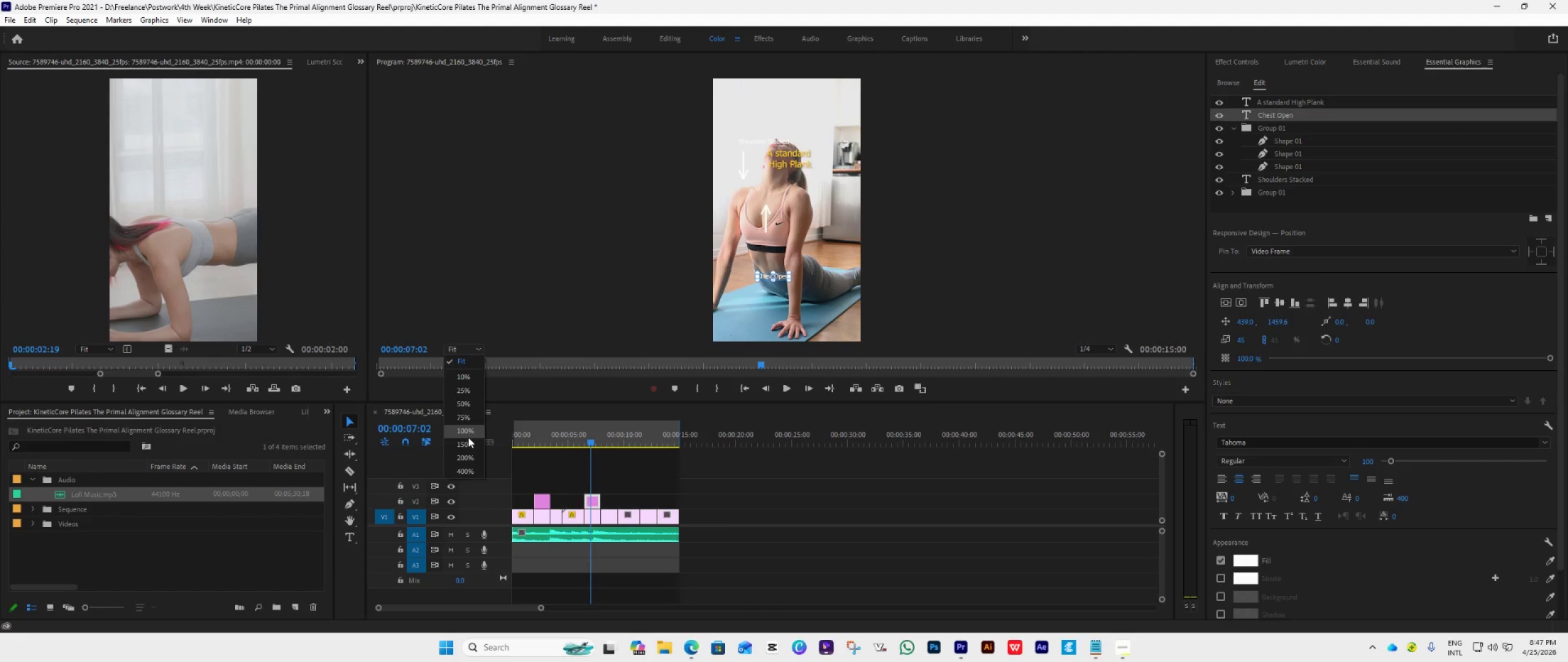 
left_click([466, 446])
 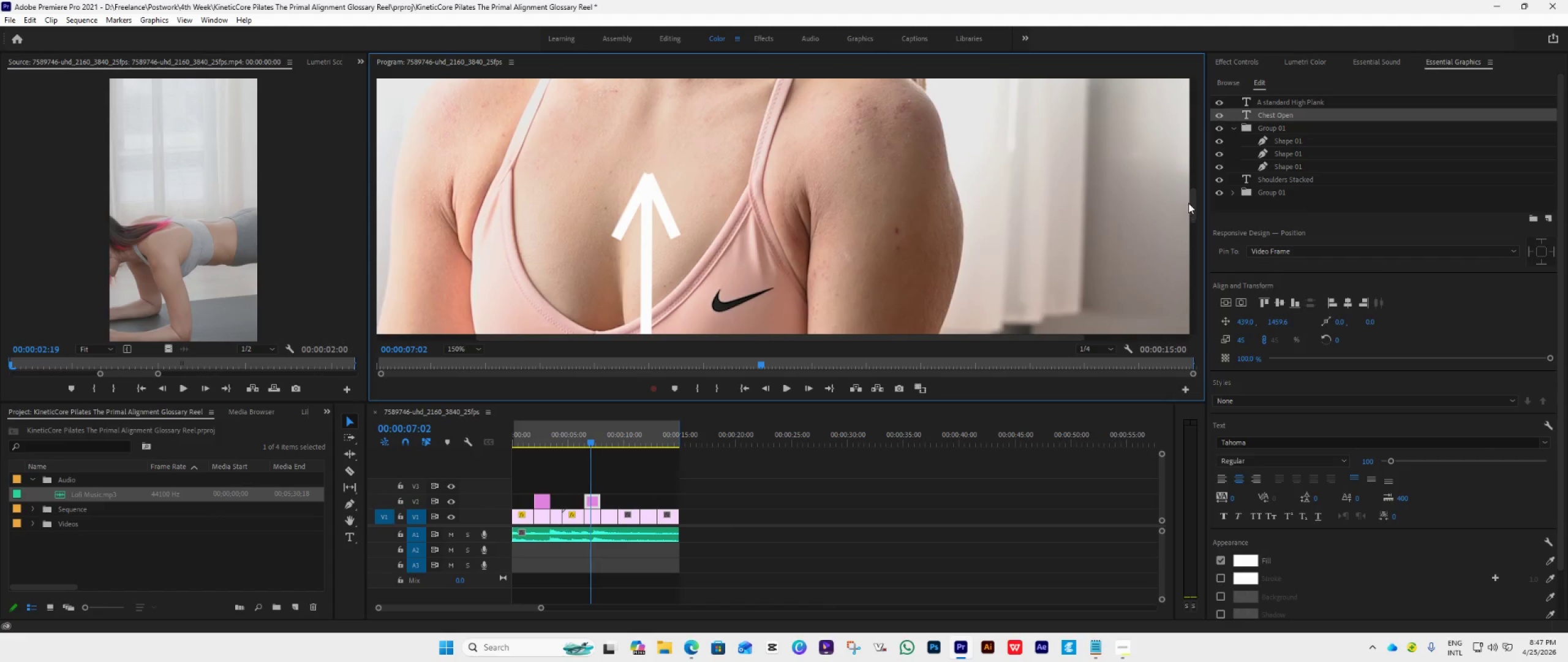 
left_click_drag(start_coordinate=[1193, 202], to_coordinate=[1189, 259])
 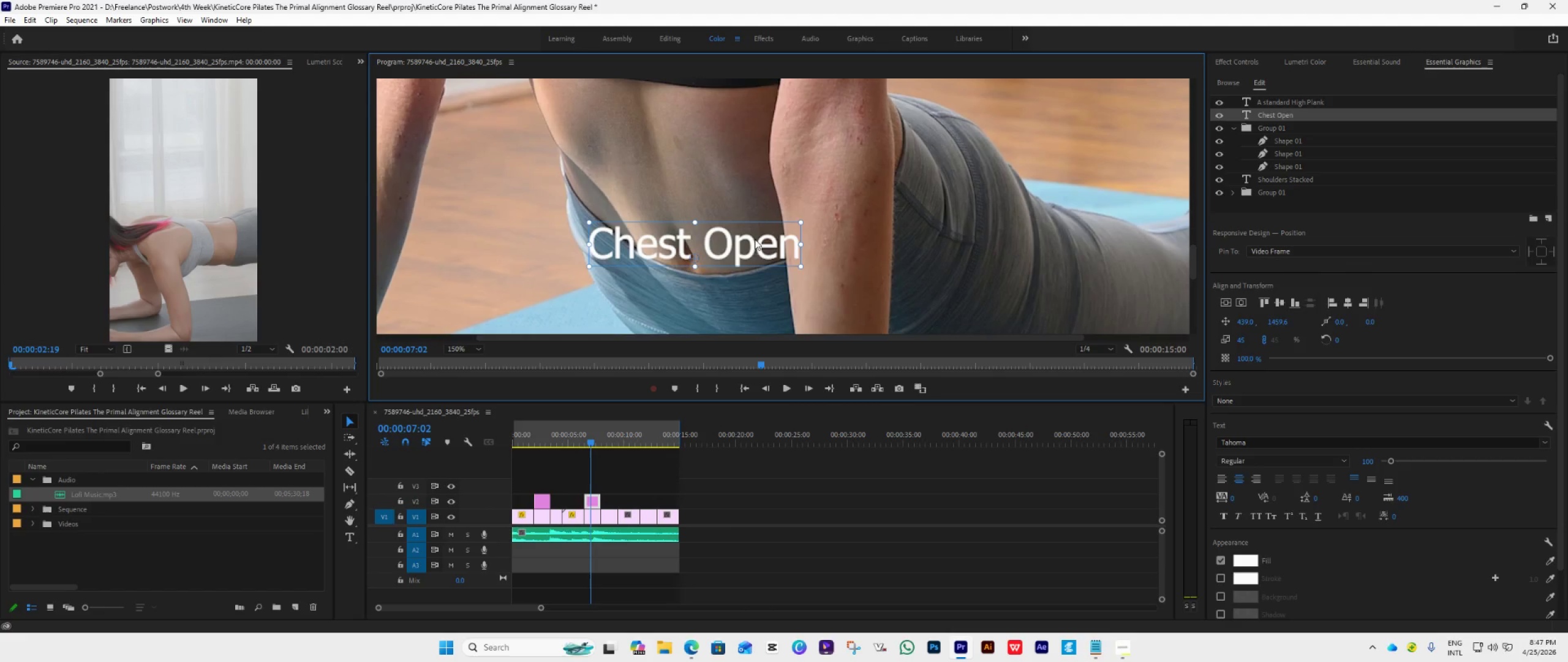 
left_click_drag(start_coordinate=[754, 237], to_coordinate=[741, 129])
 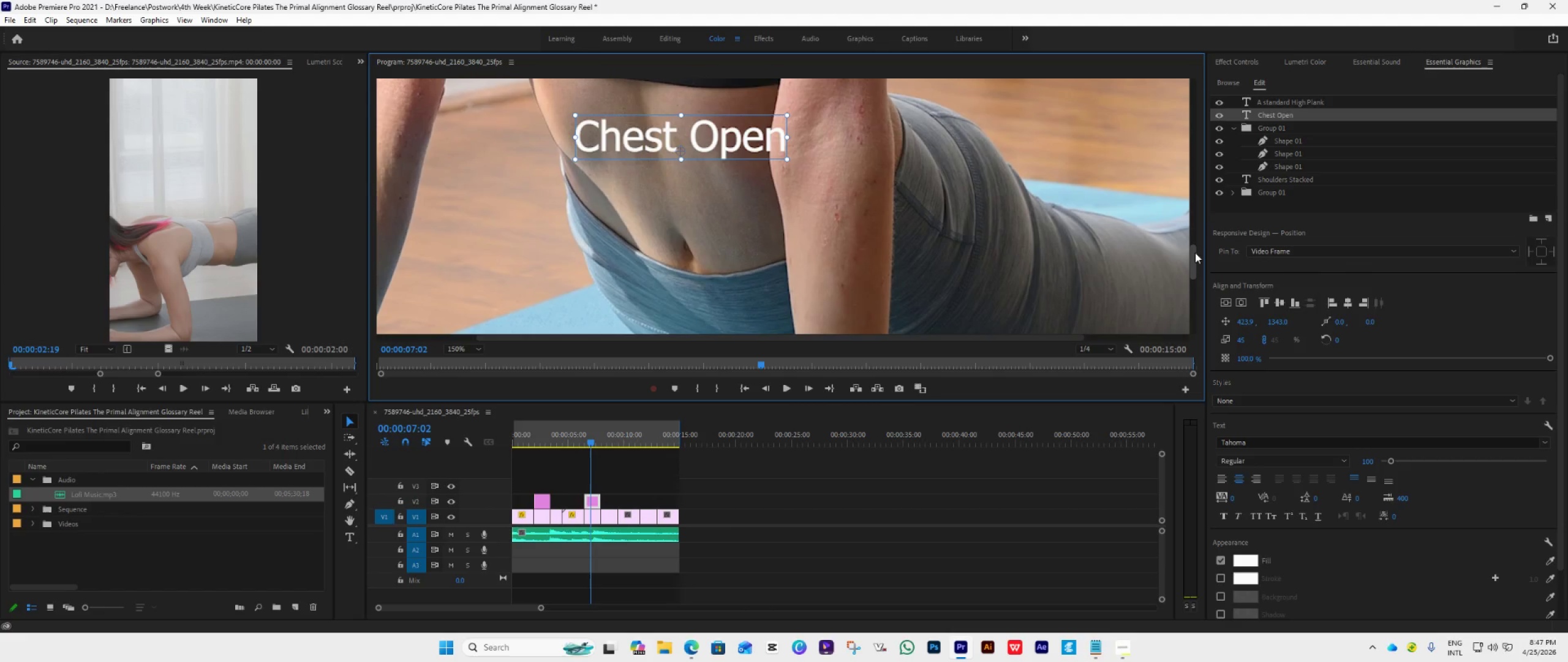 
left_click_drag(start_coordinate=[1195, 254], to_coordinate=[1199, 242])
 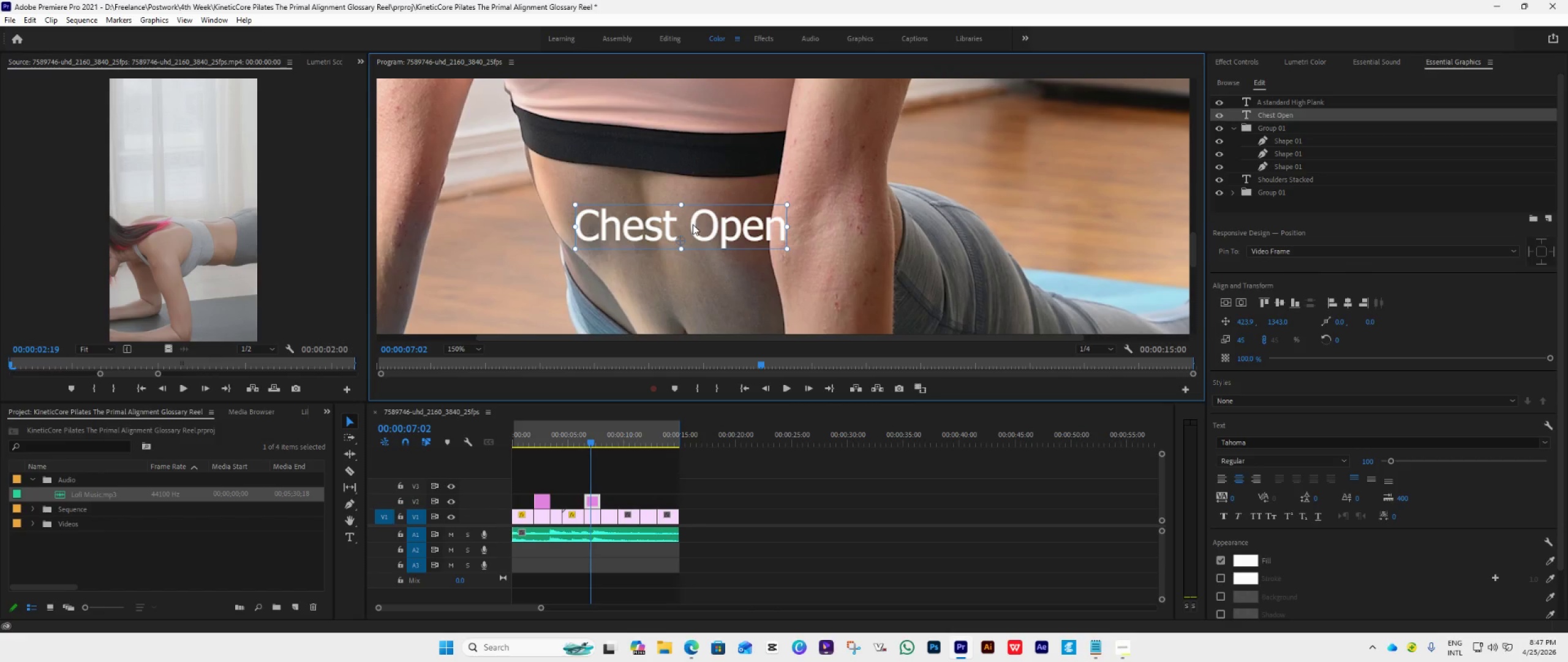 
left_click_drag(start_coordinate=[693, 225], to_coordinate=[673, 101])
 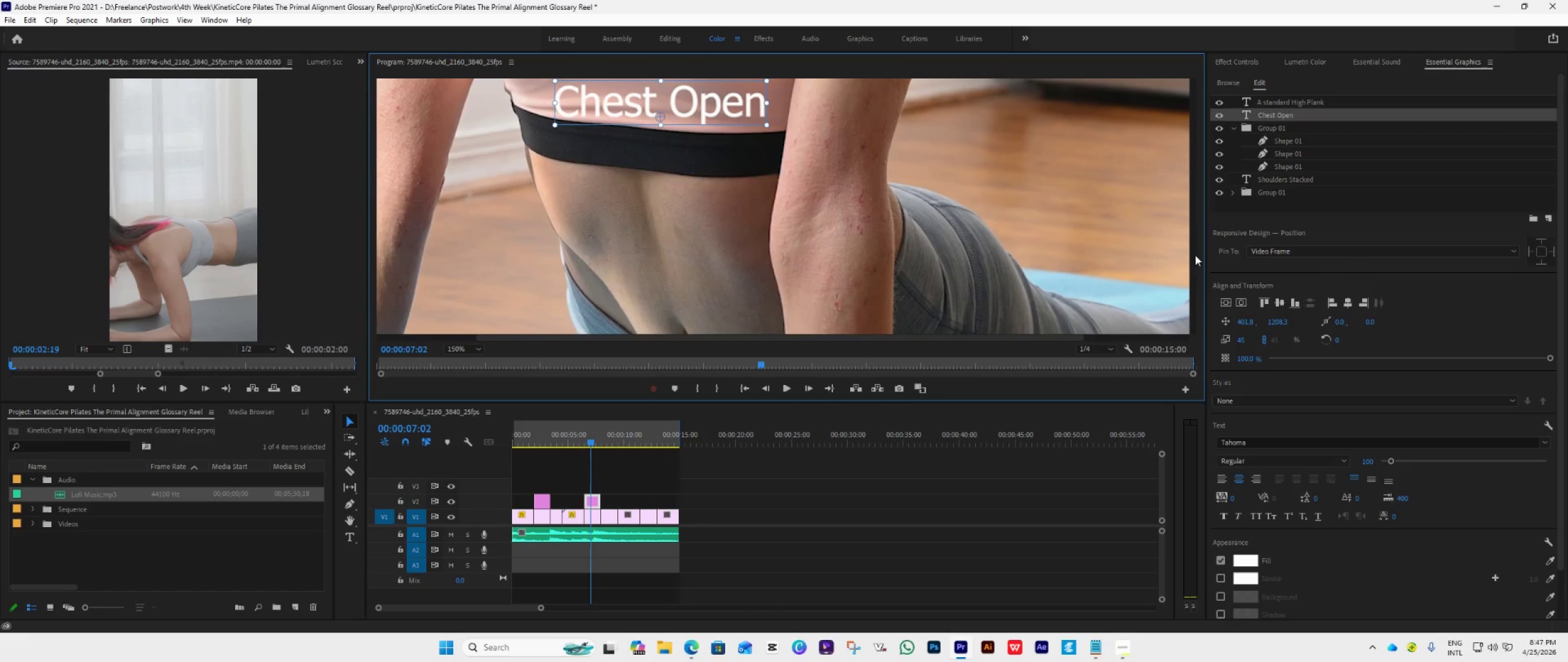 
left_click_drag(start_coordinate=[1194, 254], to_coordinate=[1186, 230])
 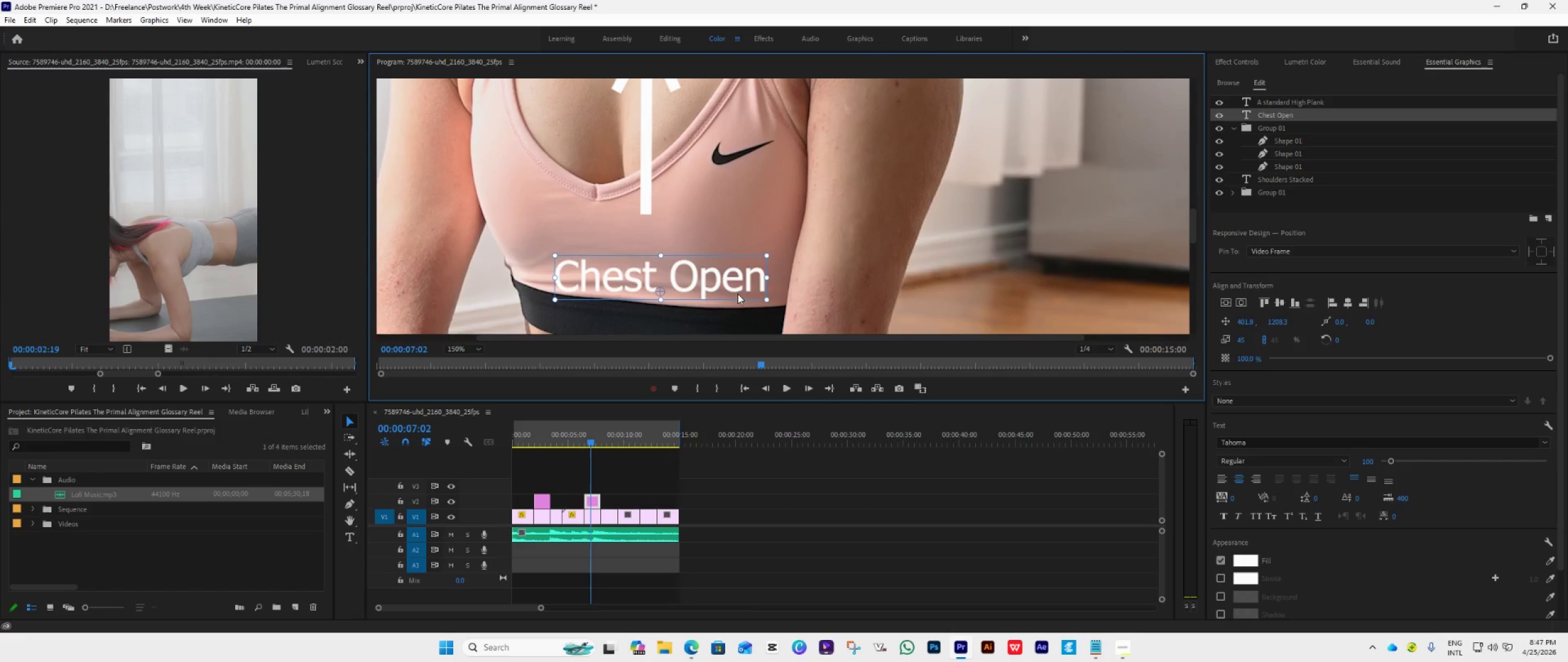 
left_click_drag(start_coordinate=[695, 278], to_coordinate=[682, 254])
 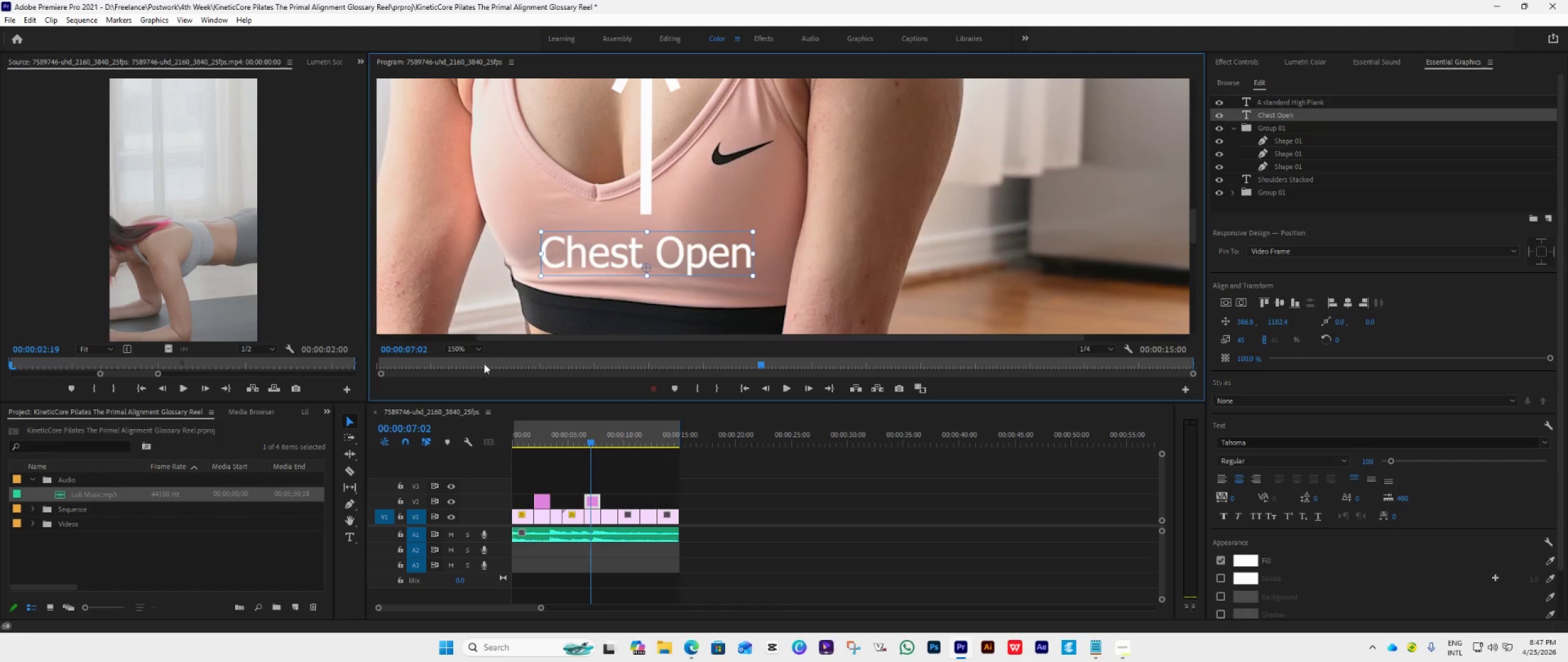 
left_click([470, 349])
 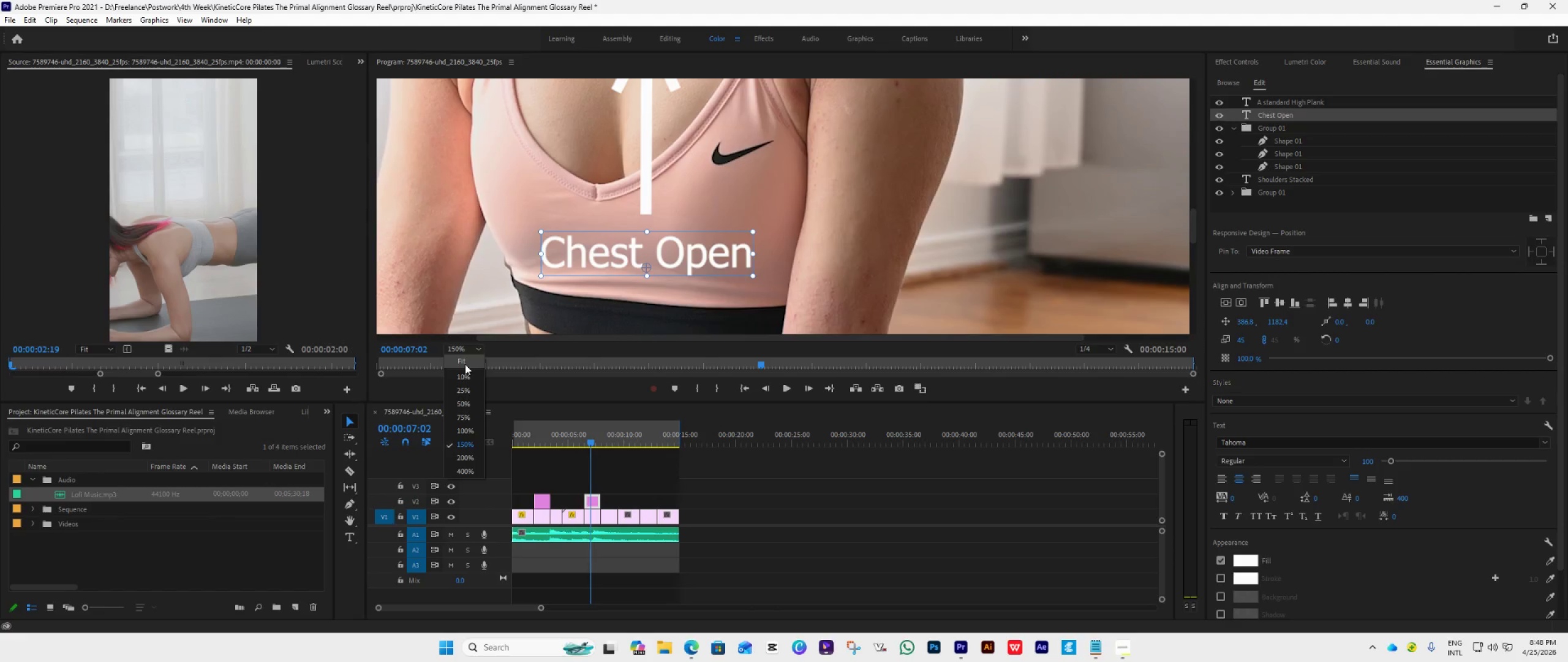 
left_click([463, 362])
 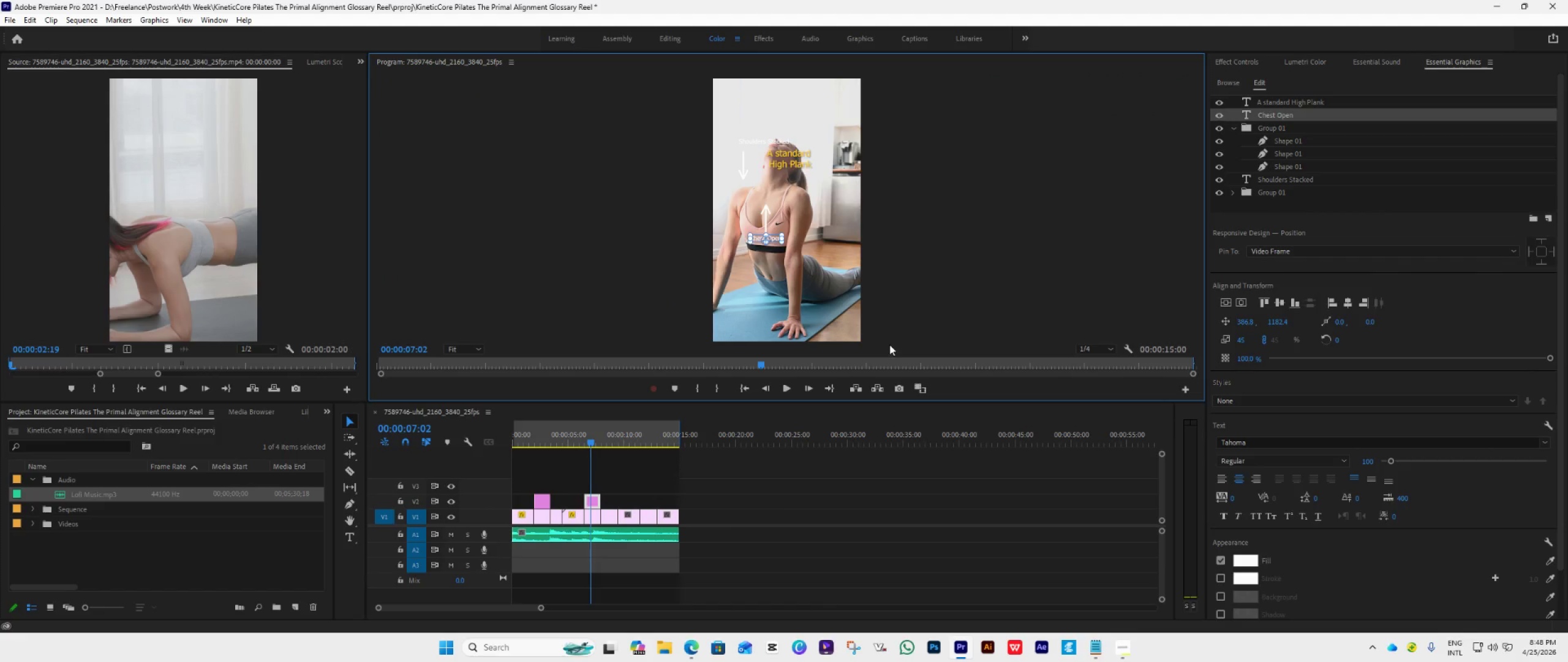 
wait(9.11)
 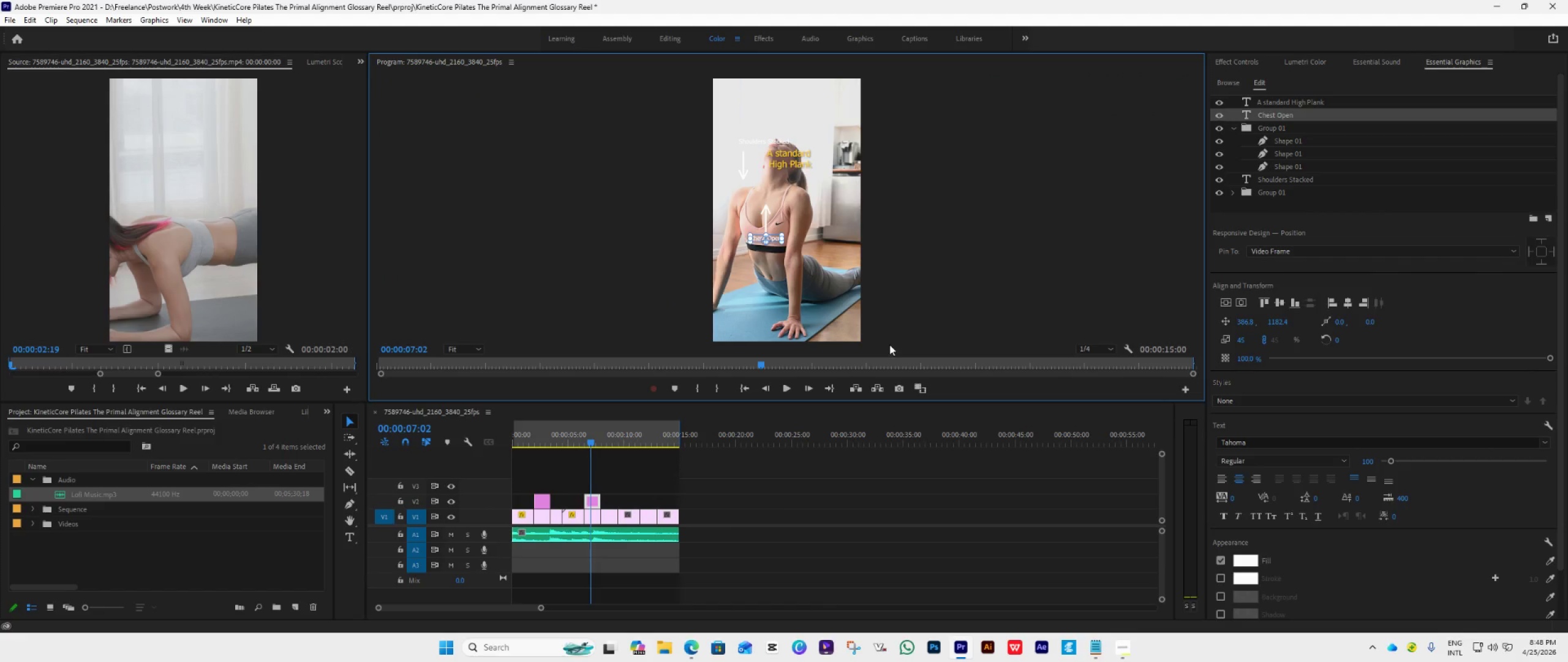 
left_click([831, 520])
 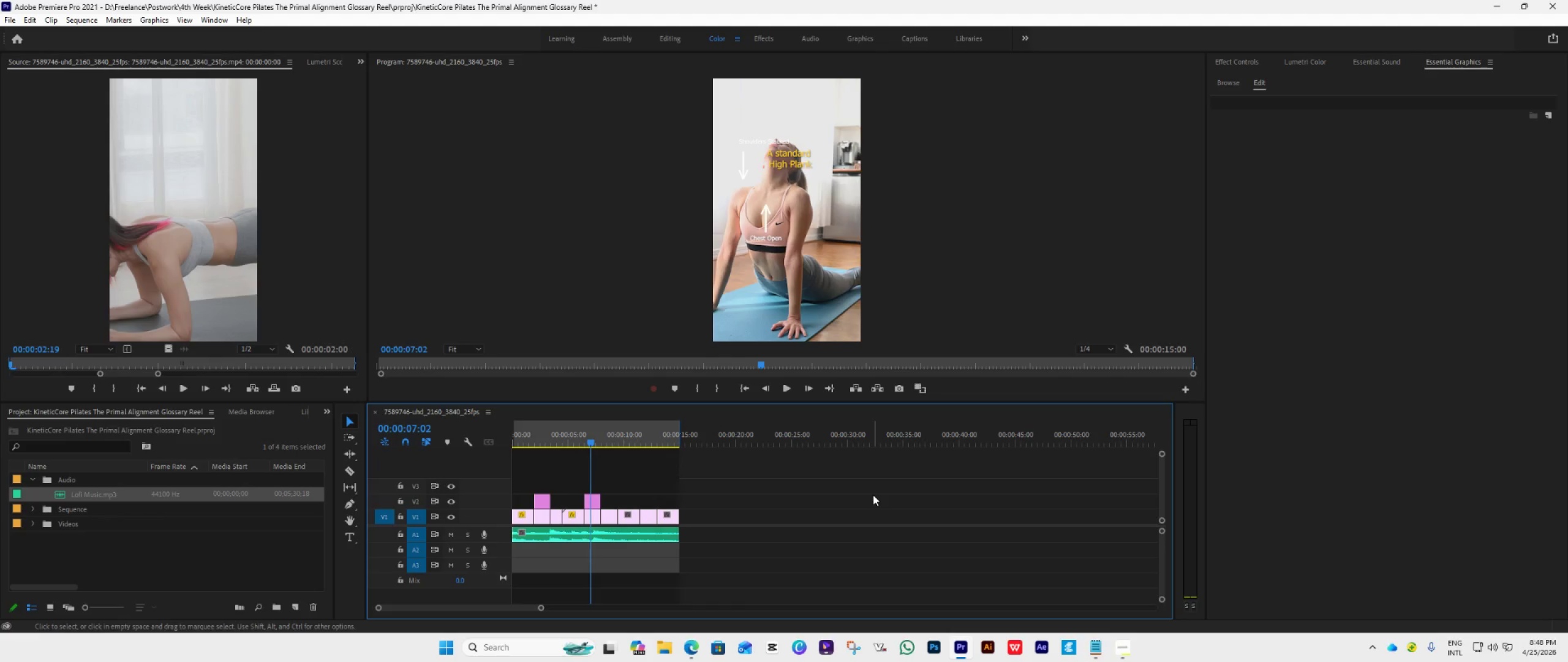 
wait(27.05)
 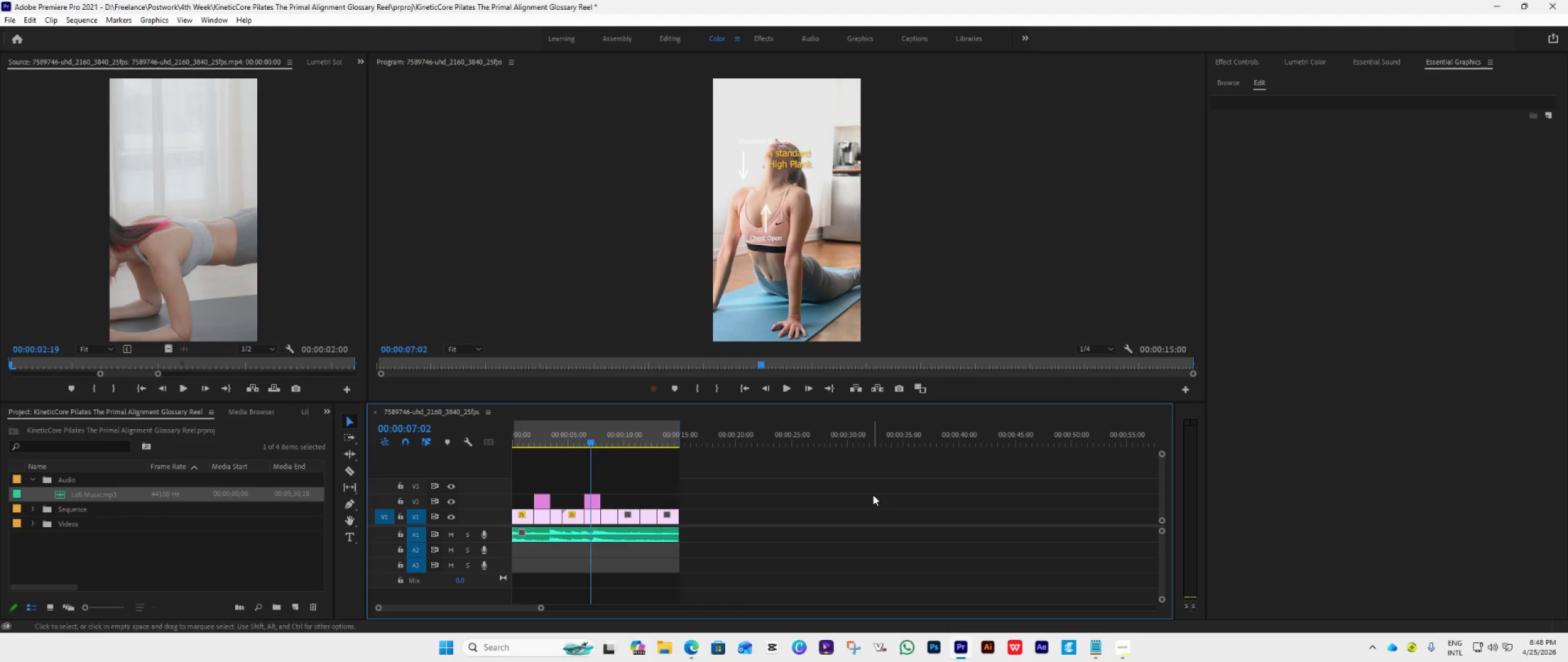 
left_click([755, 177])
 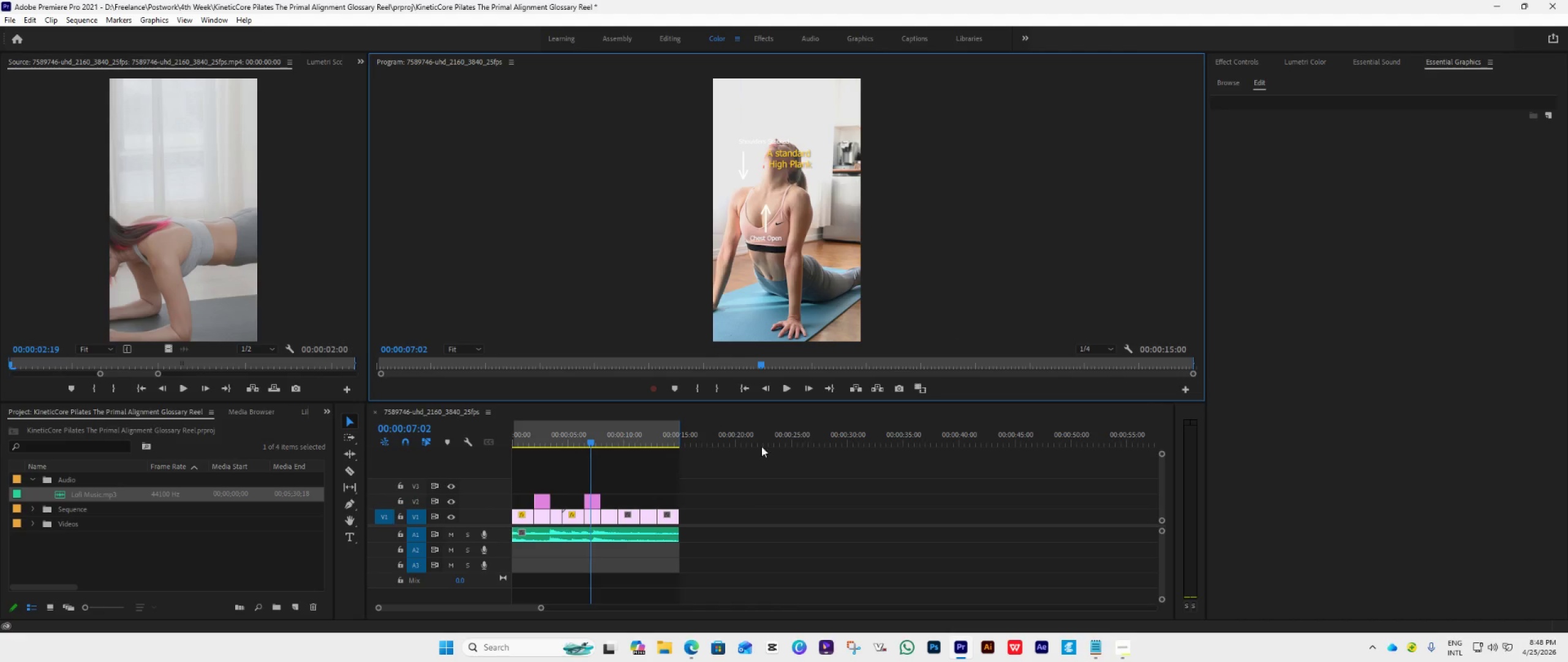 
left_click([595, 501])
 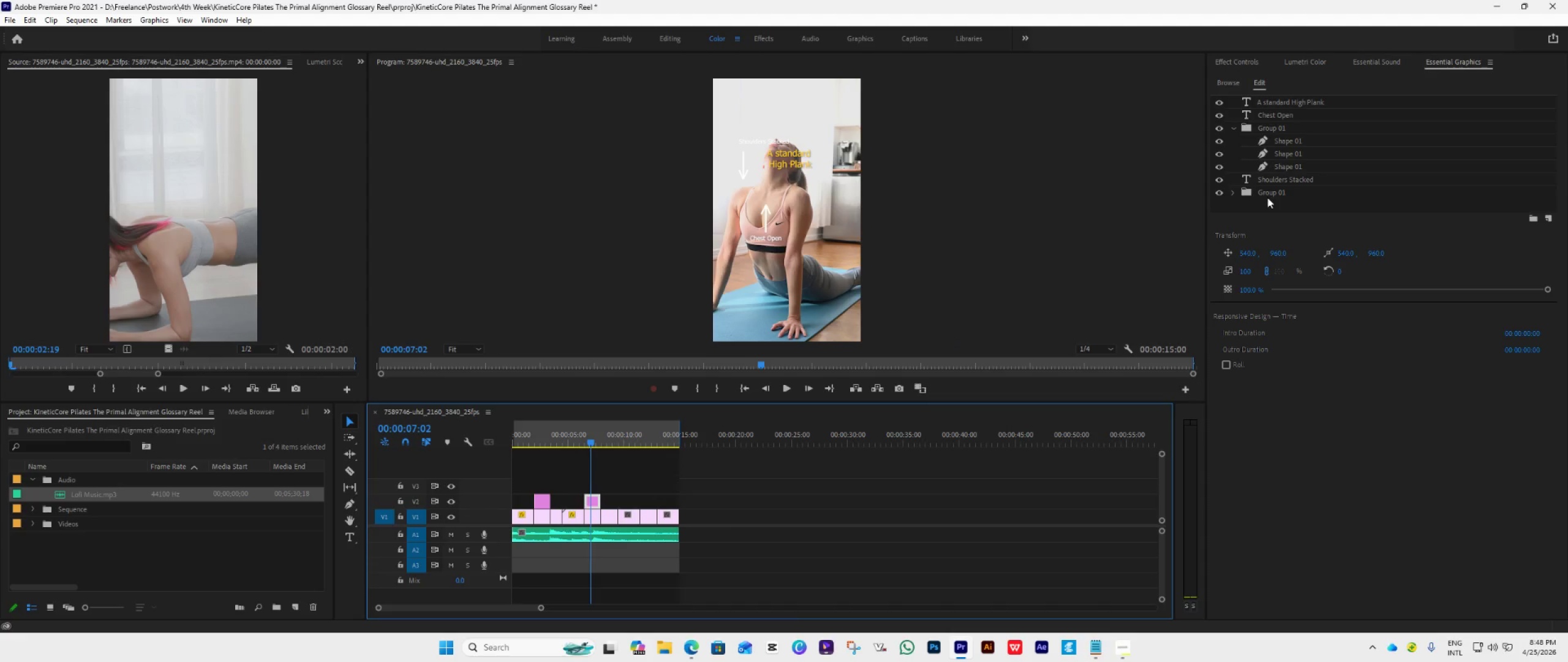 
left_click([1268, 192])
 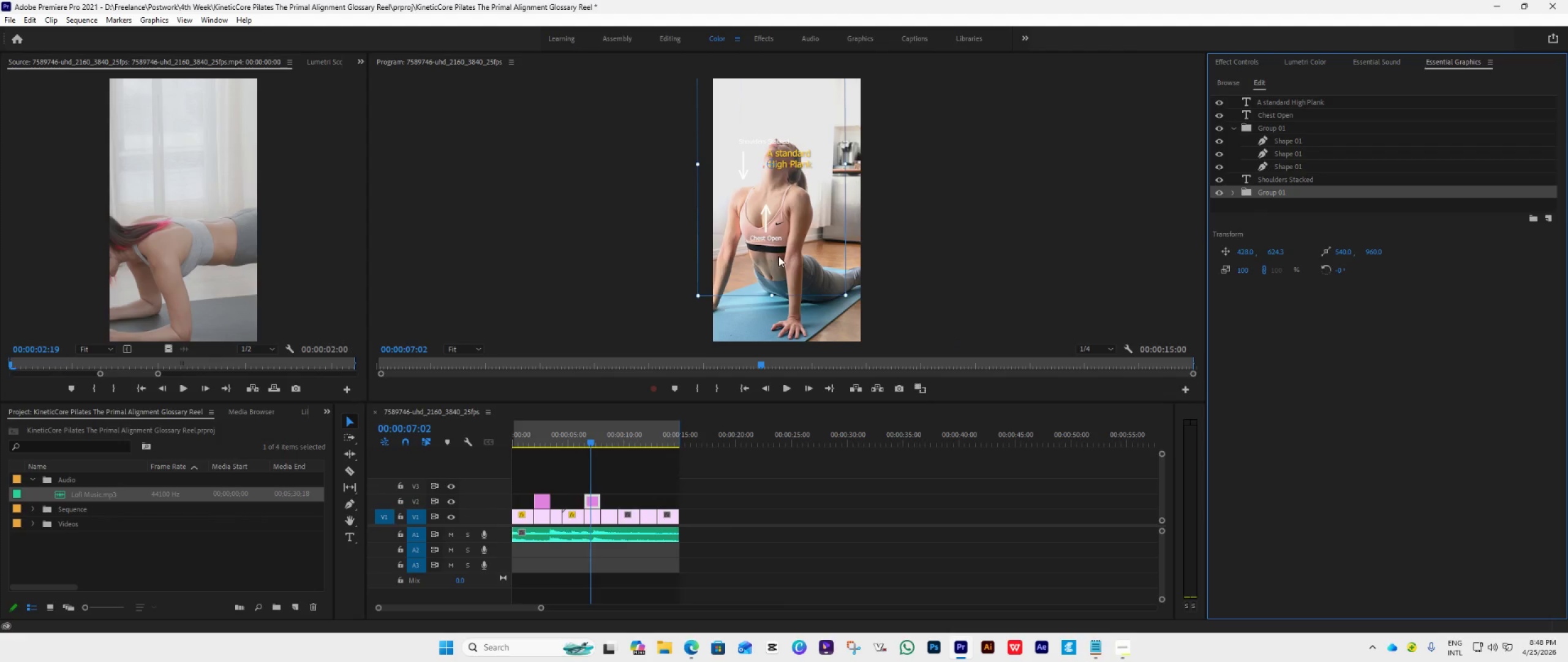 
left_click_drag(start_coordinate=[827, 253], to_coordinate=[858, 243])
 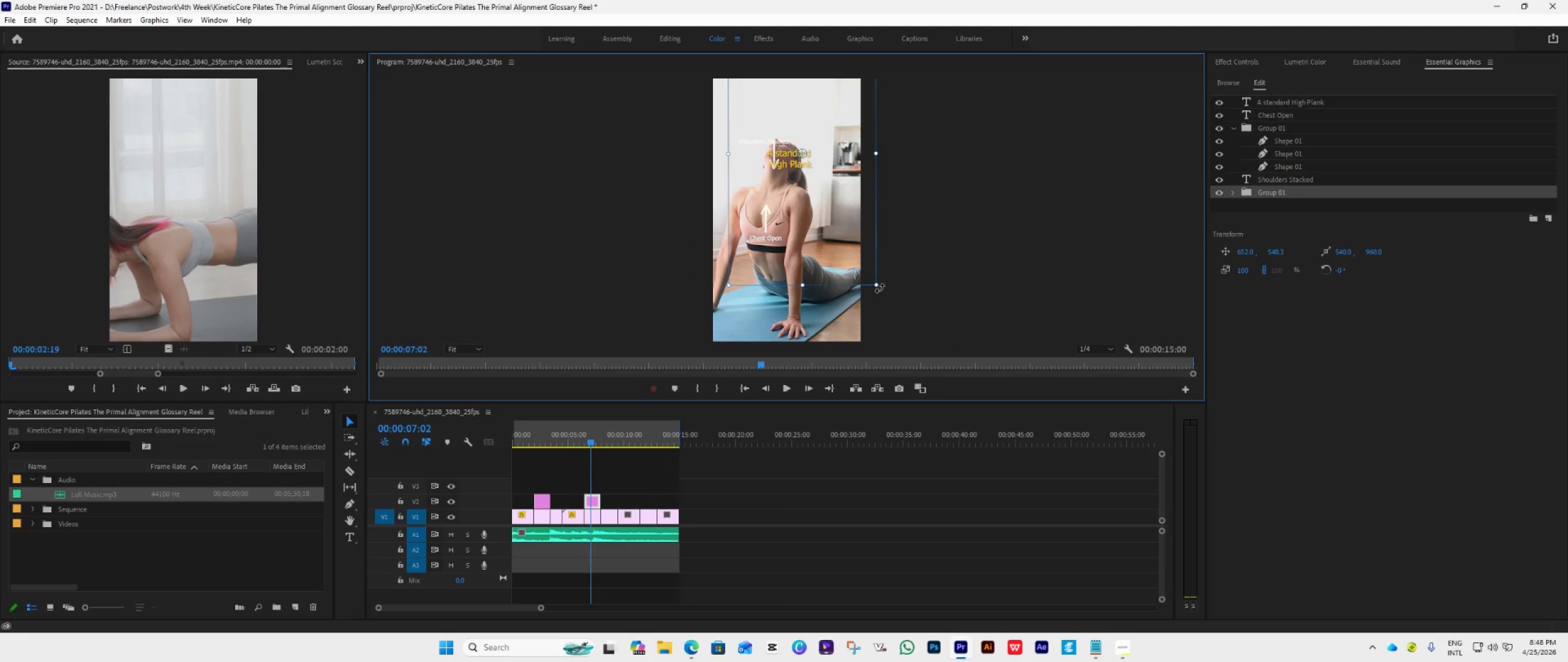 
left_click_drag(start_coordinate=[880, 288], to_coordinate=[1009, 36])
 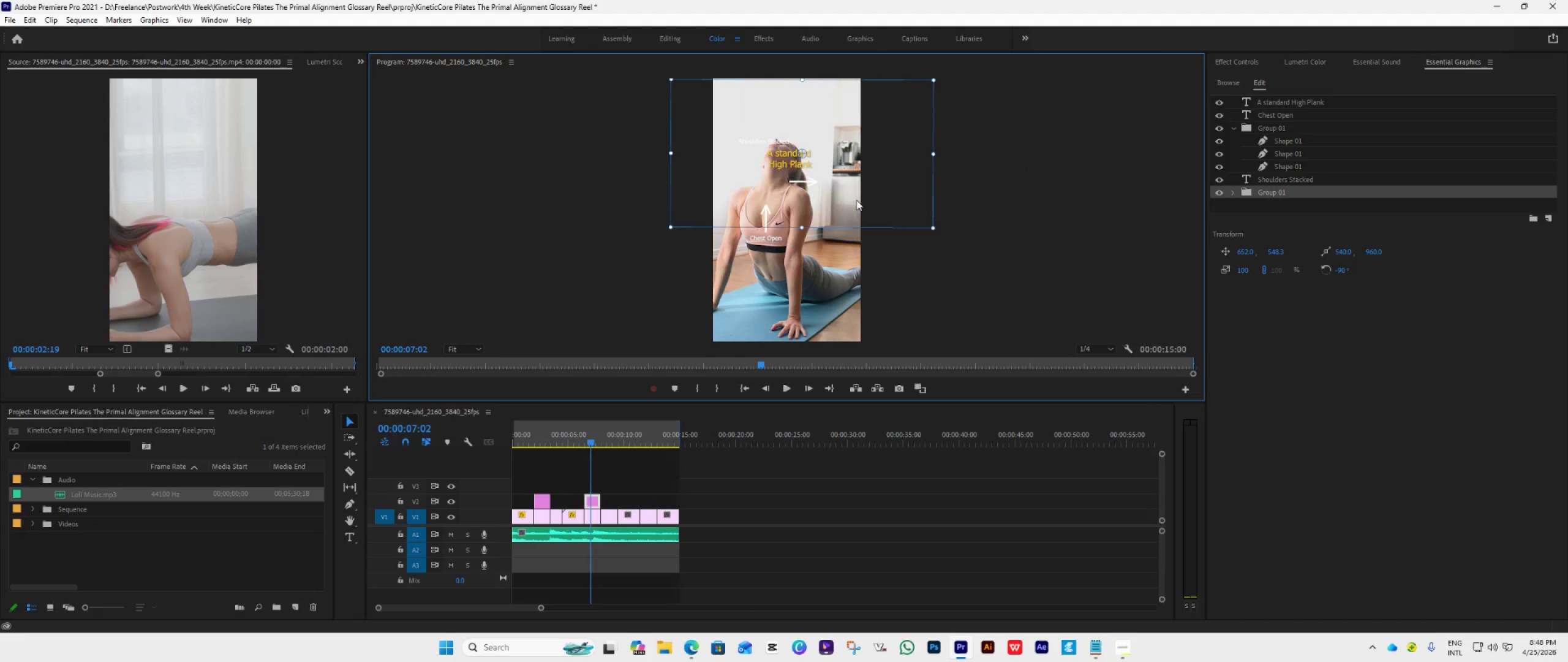 
left_click_drag(start_coordinate=[856, 200], to_coordinate=[834, 211])
 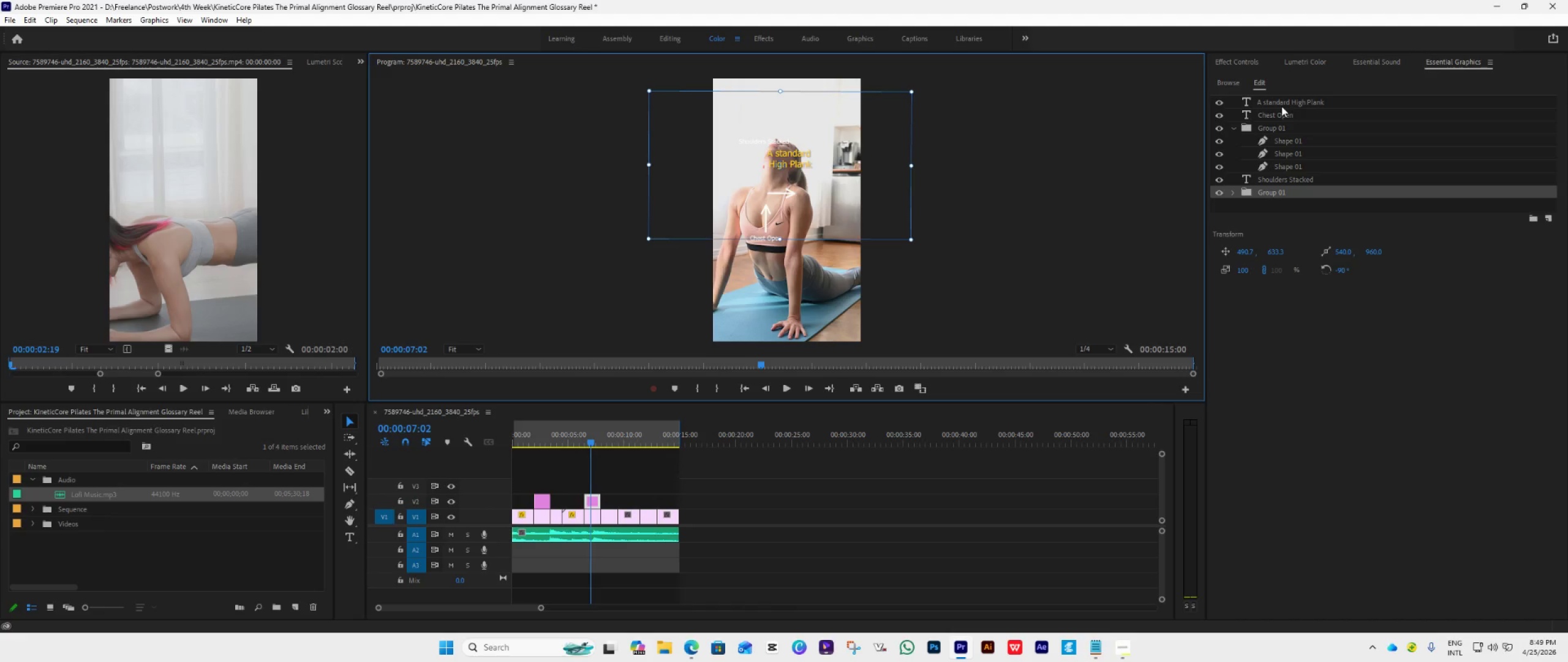 
wait(13.42)
 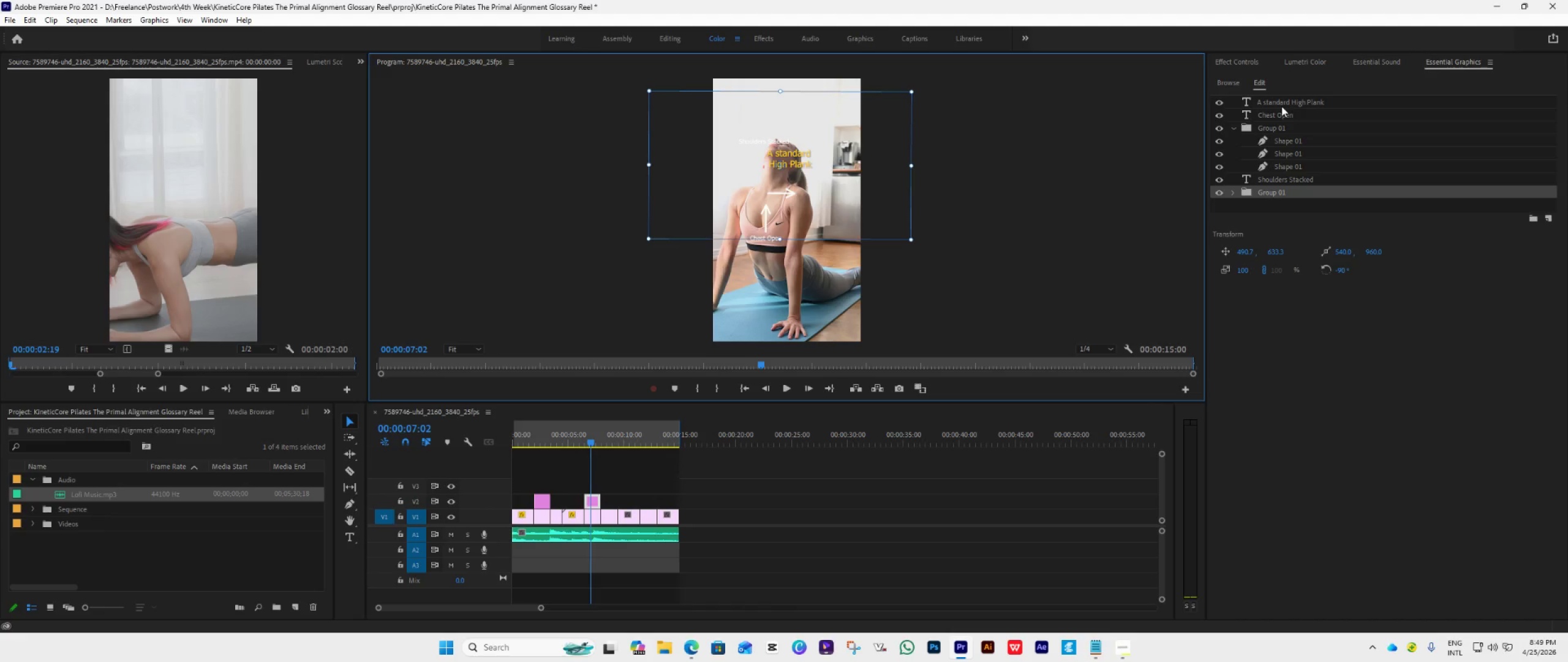 
left_click_drag(start_coordinate=[774, 140], to_coordinate=[779, 178])
 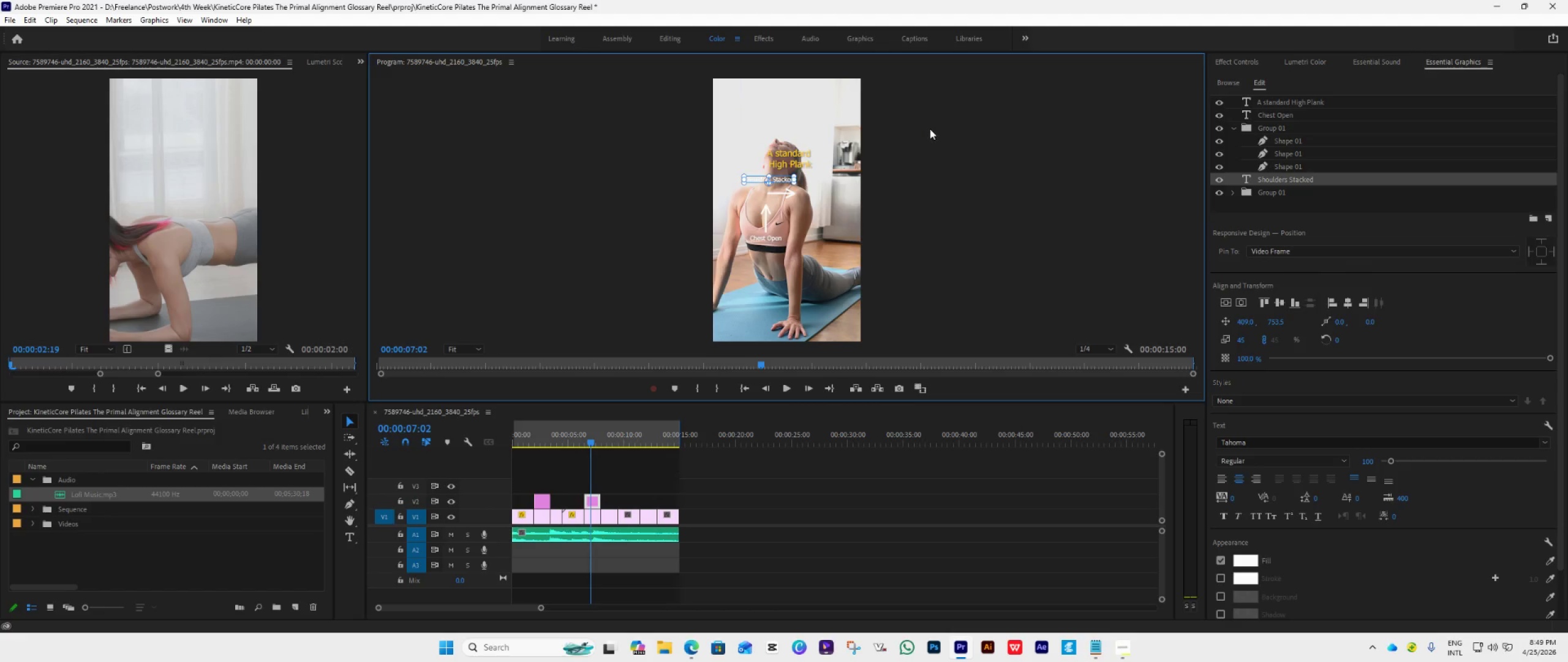 
left_click([991, 216])
 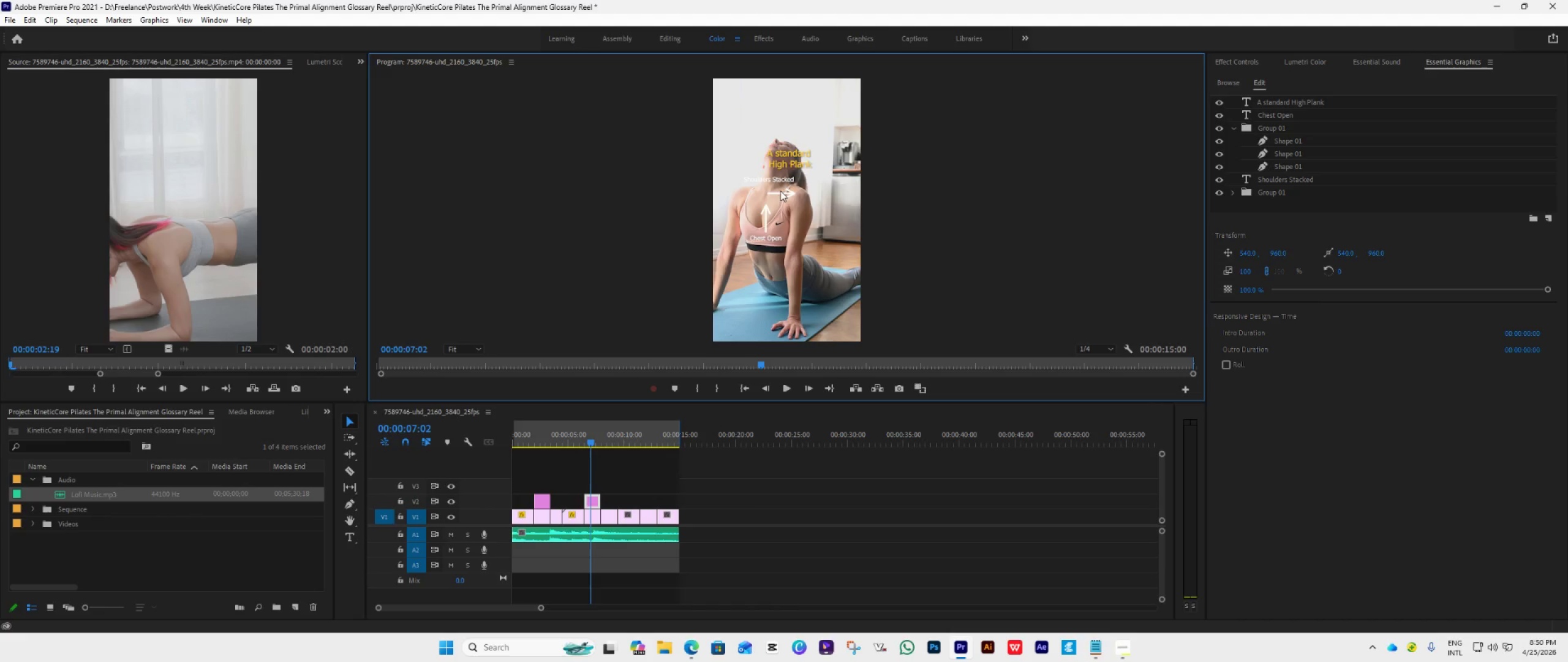 
wait(35.84)
 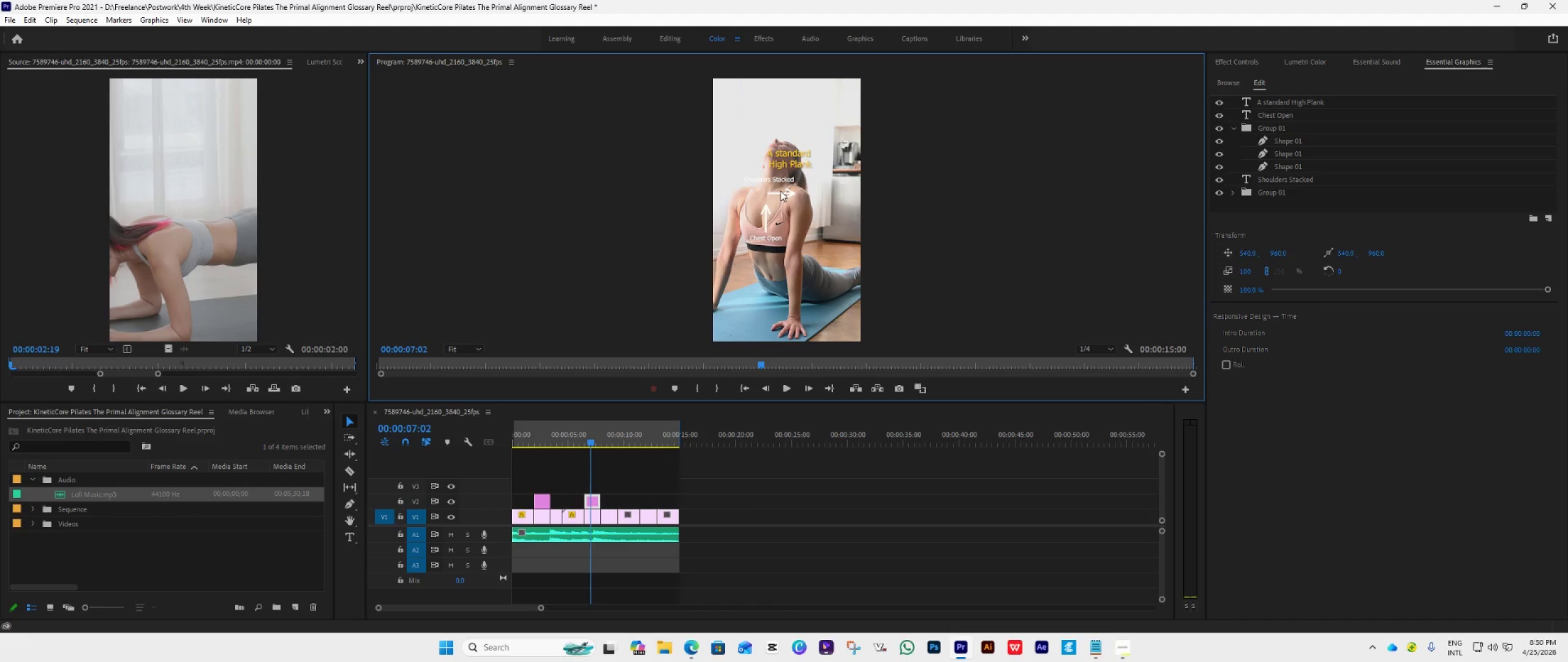 
double_click([1231, 126])
 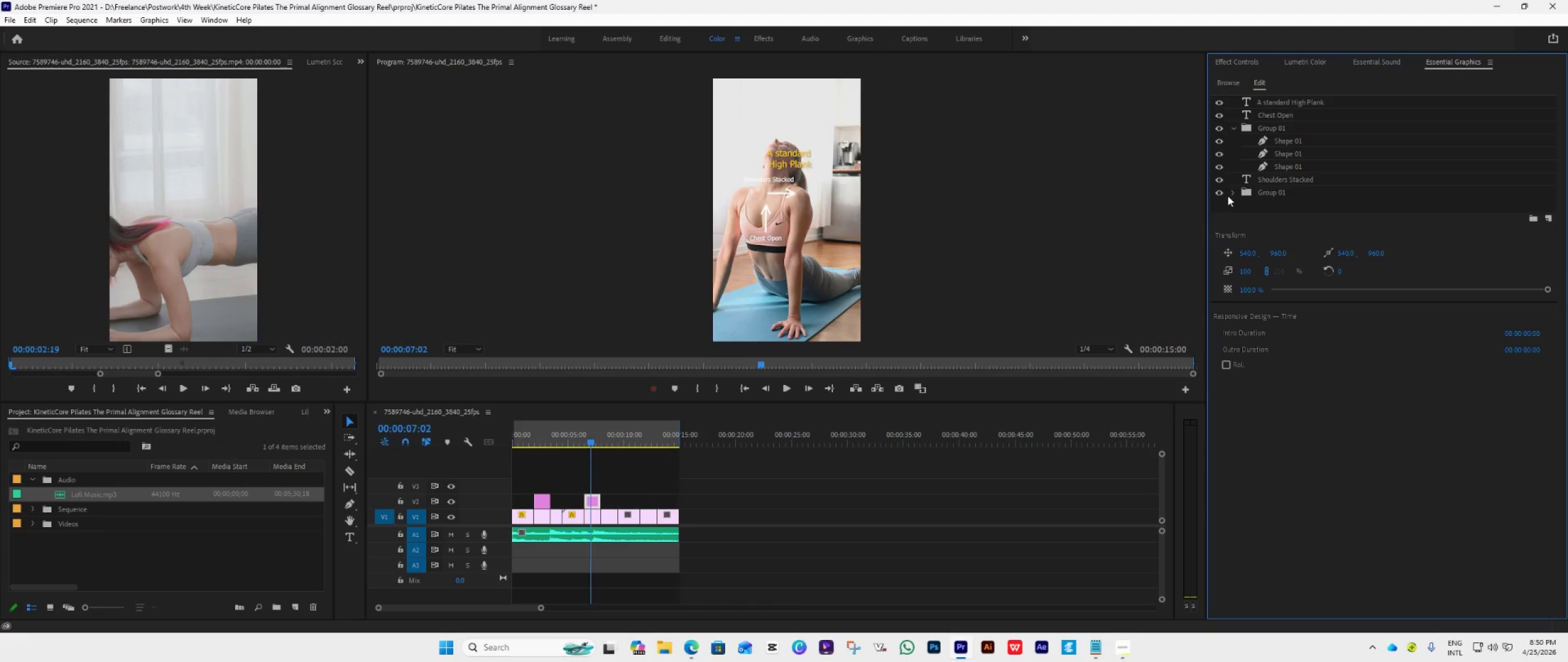 
left_click([1234, 127])
 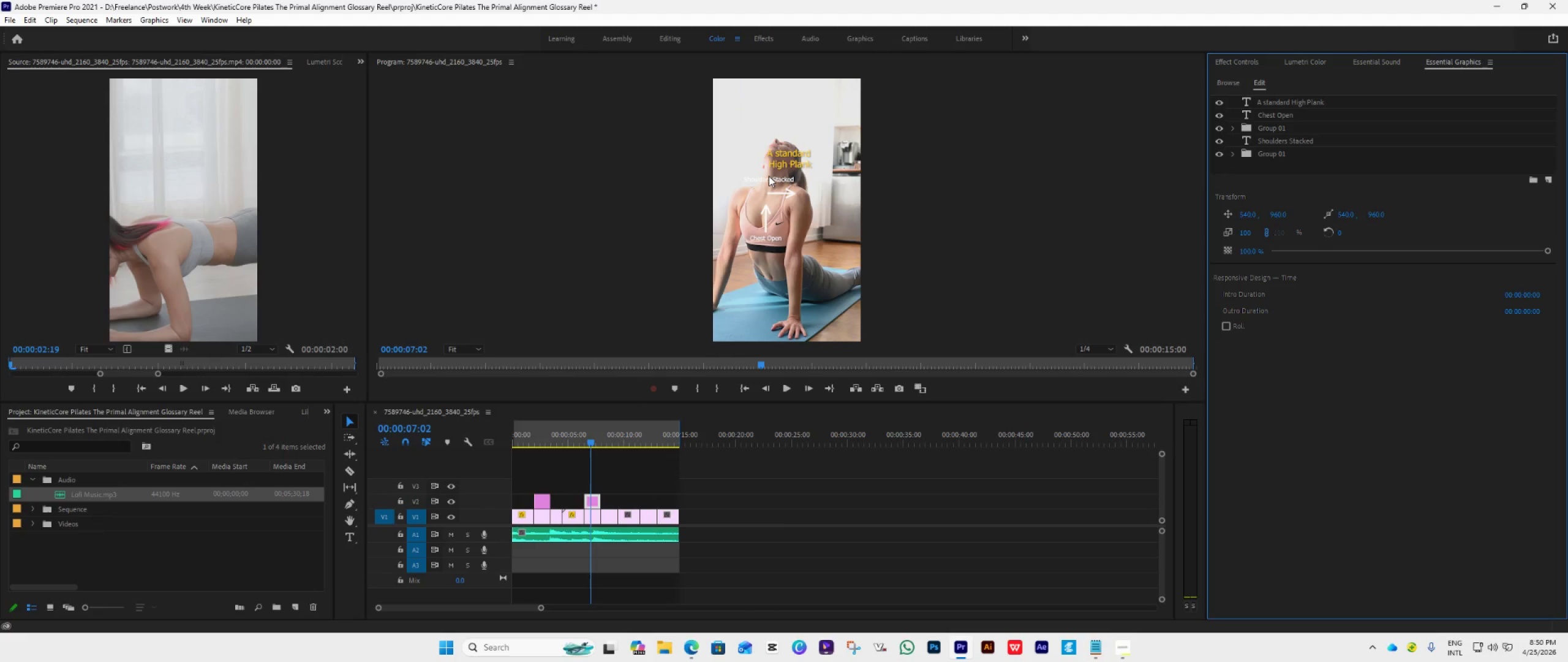 
wait(12.12)
 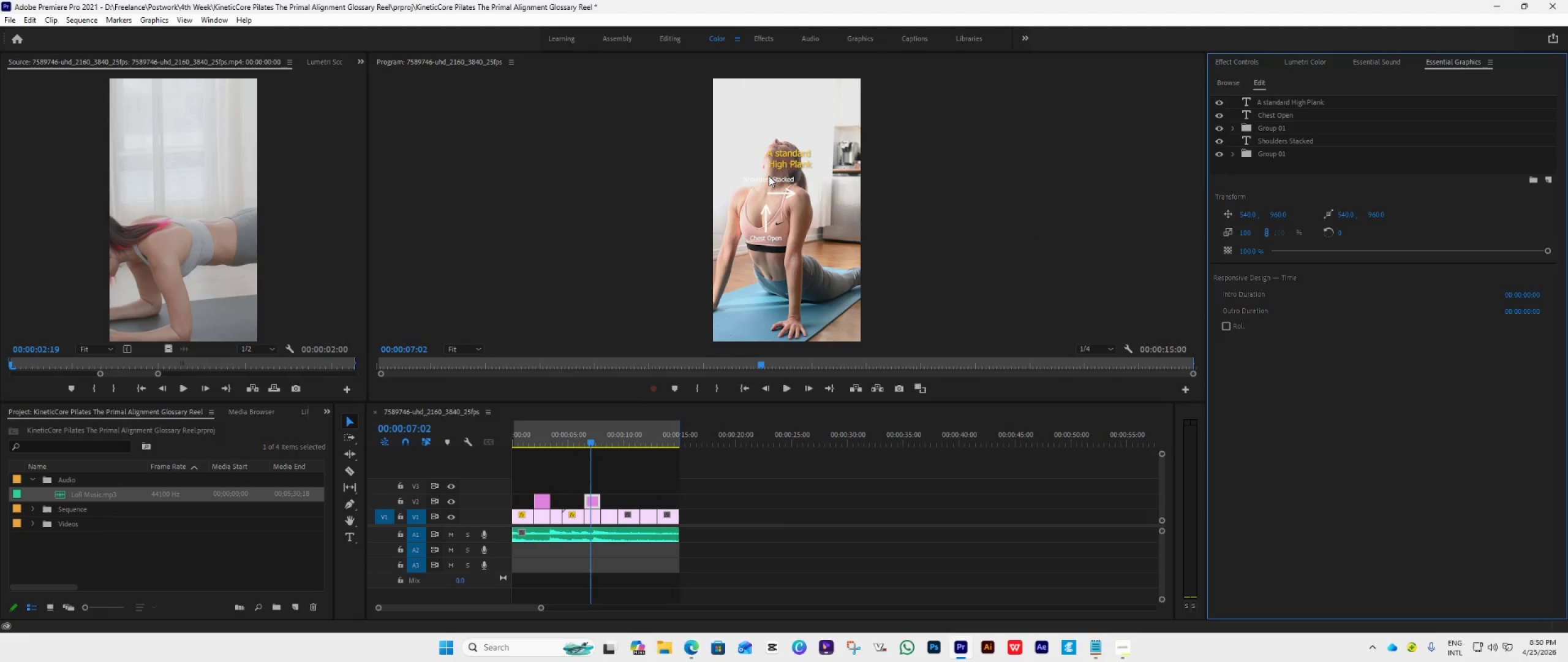 
left_click([769, 181])
 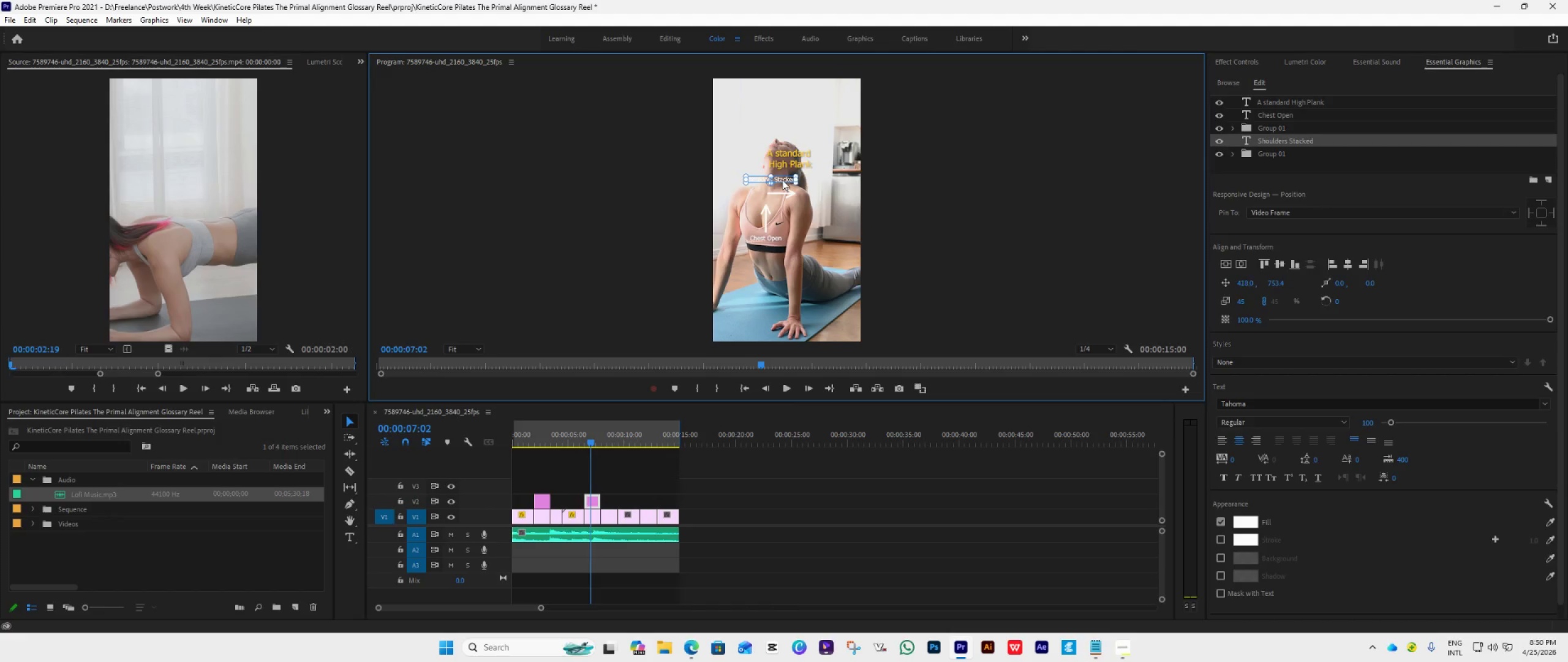 
wait(11.23)
 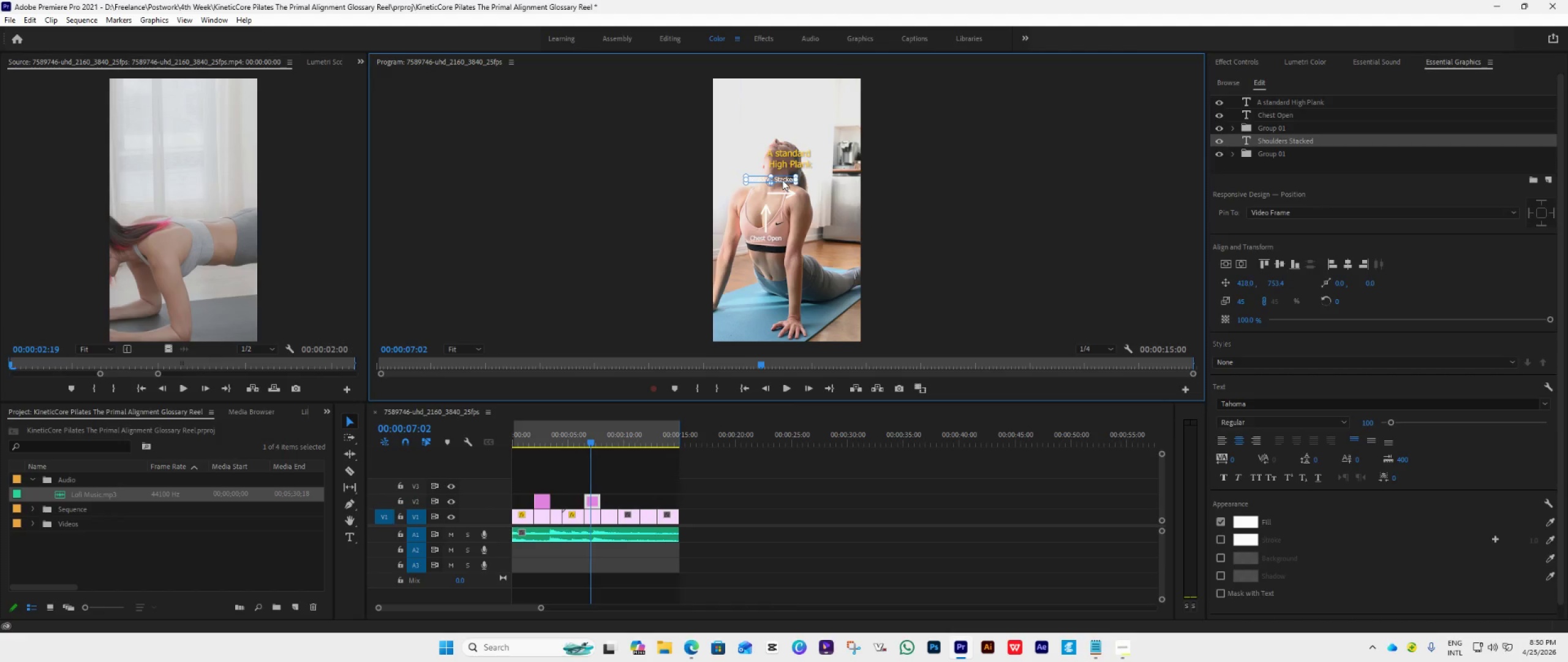 
left_click([1094, 483])
 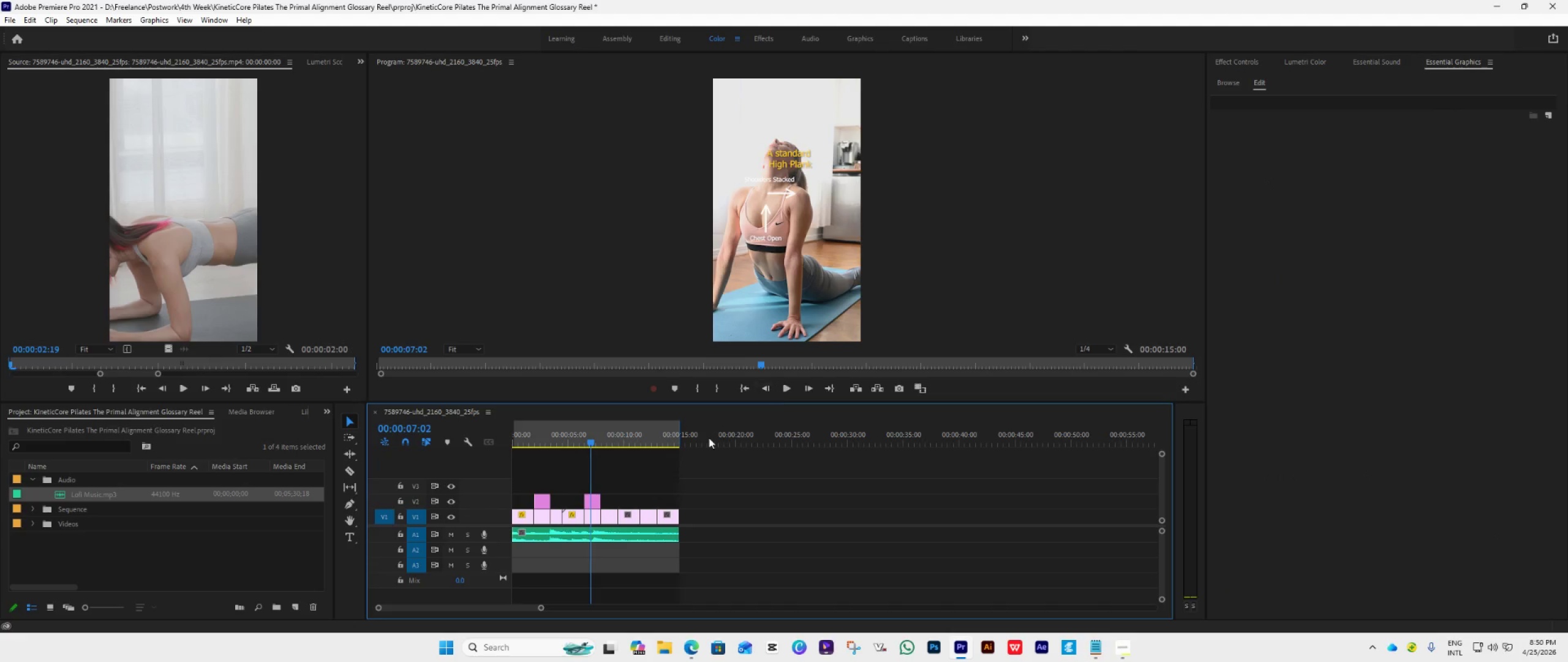 
left_click([590, 502])
 